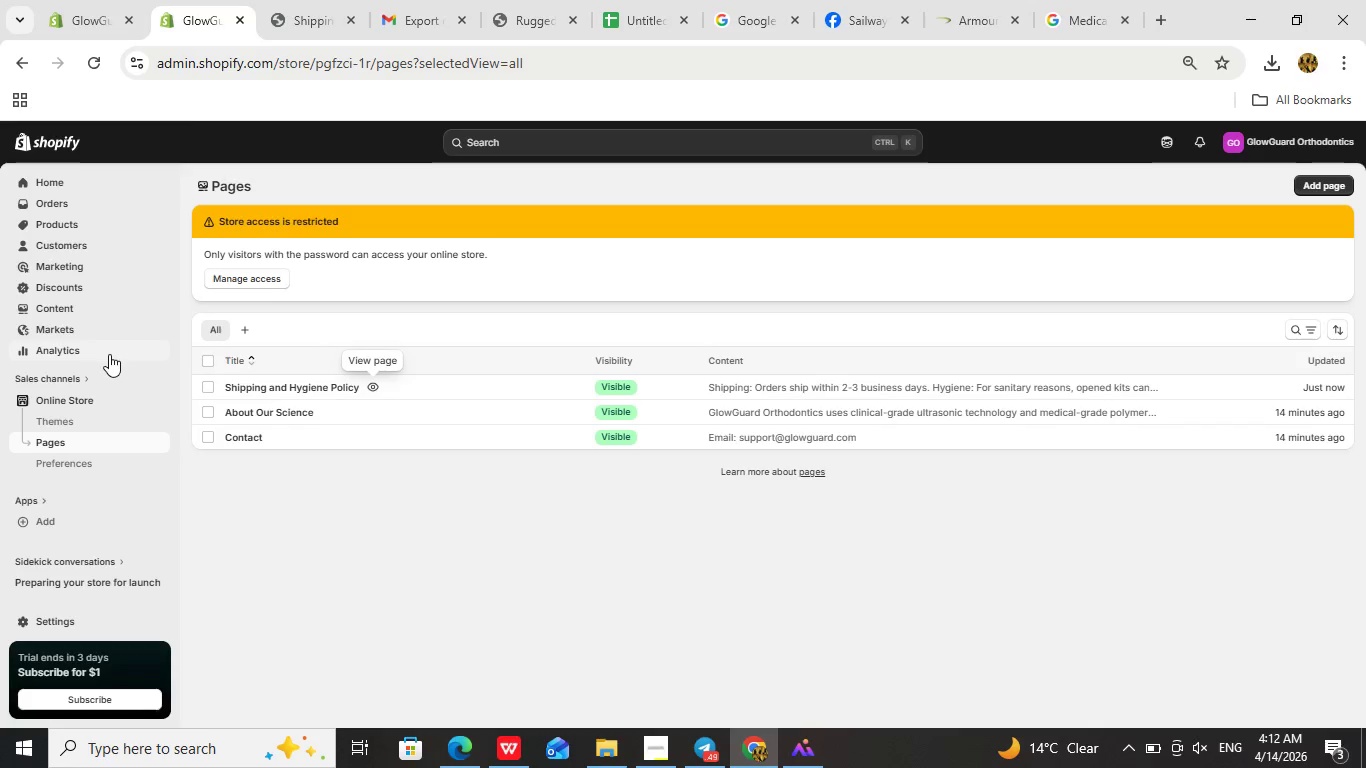 
scroll: coordinate [81, 259], scroll_direction: up, amount: 1.0
 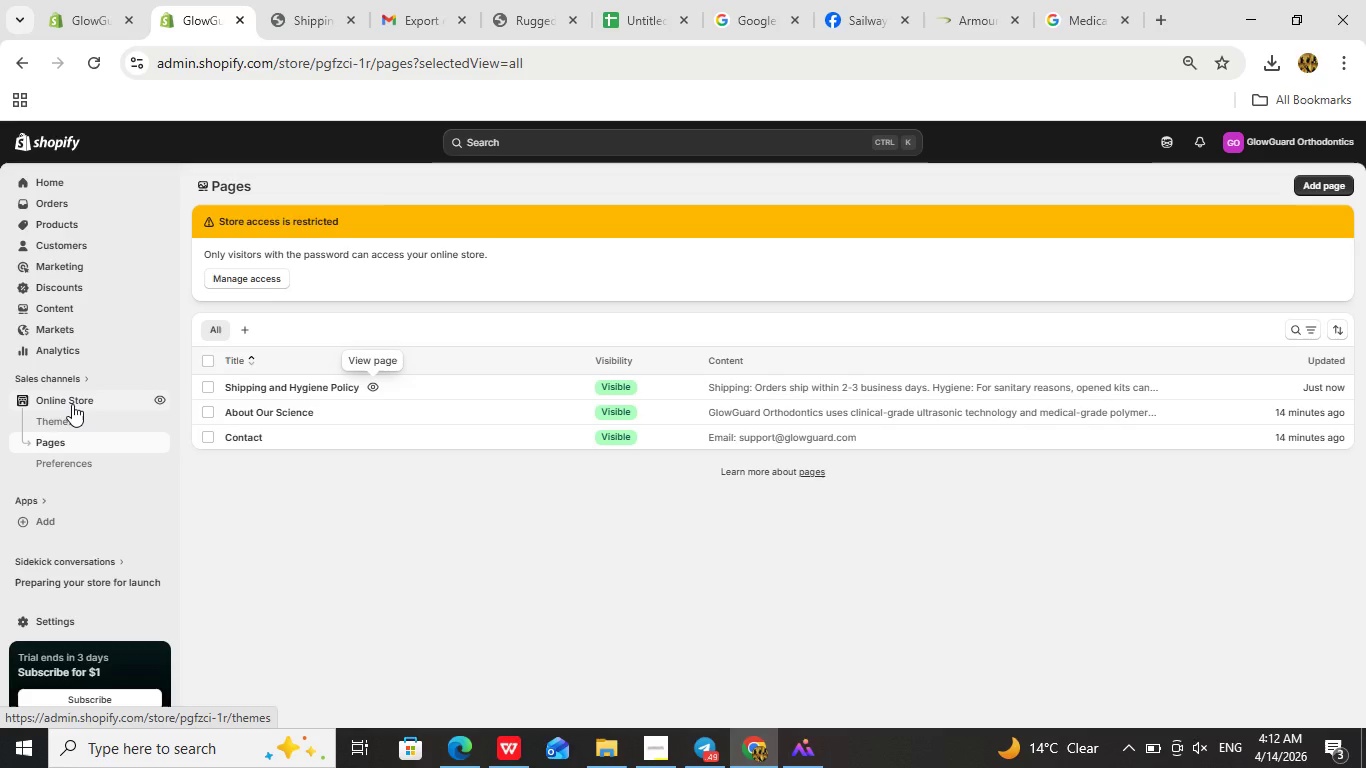 
wait(25.53)
 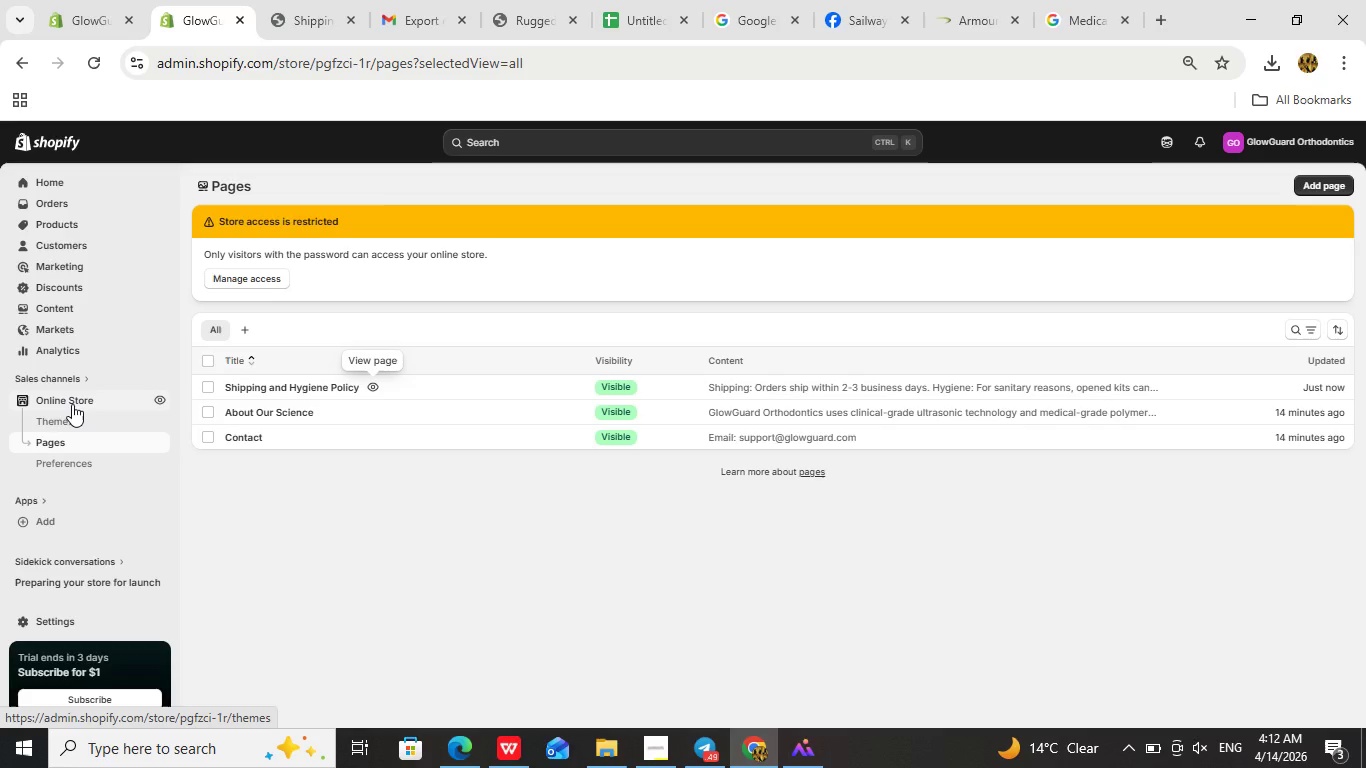 
left_click_drag(start_coordinate=[69, 230], to_coordinate=[70, 238])
 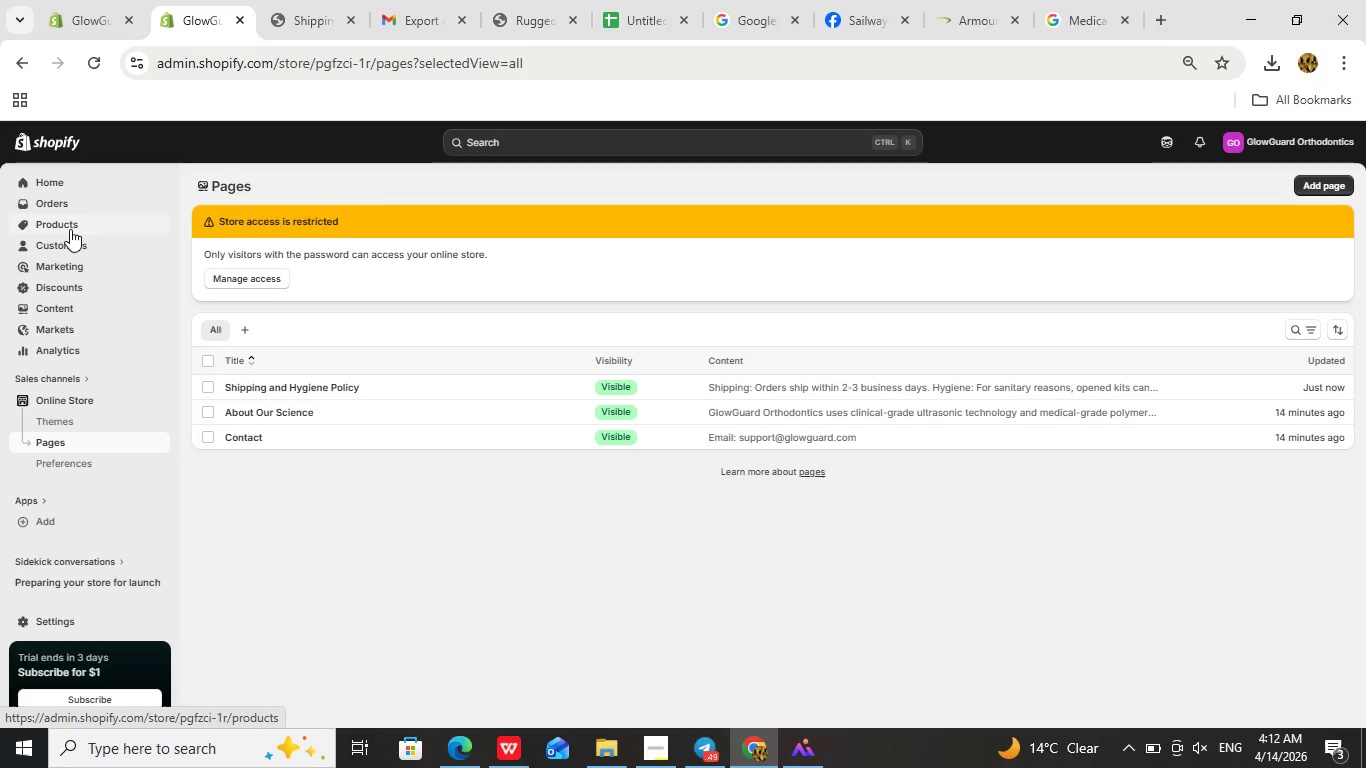 
left_click([70, 229])
 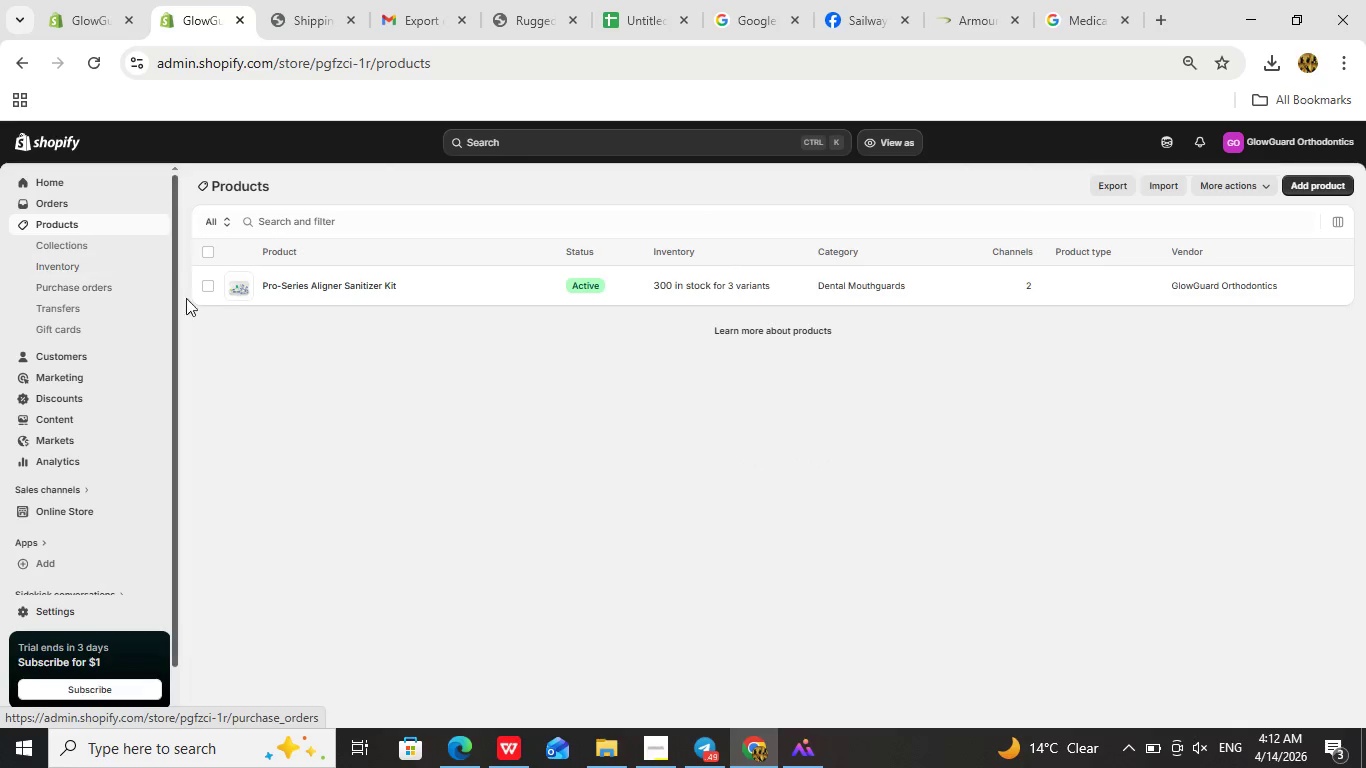 
left_click([321, 287])
 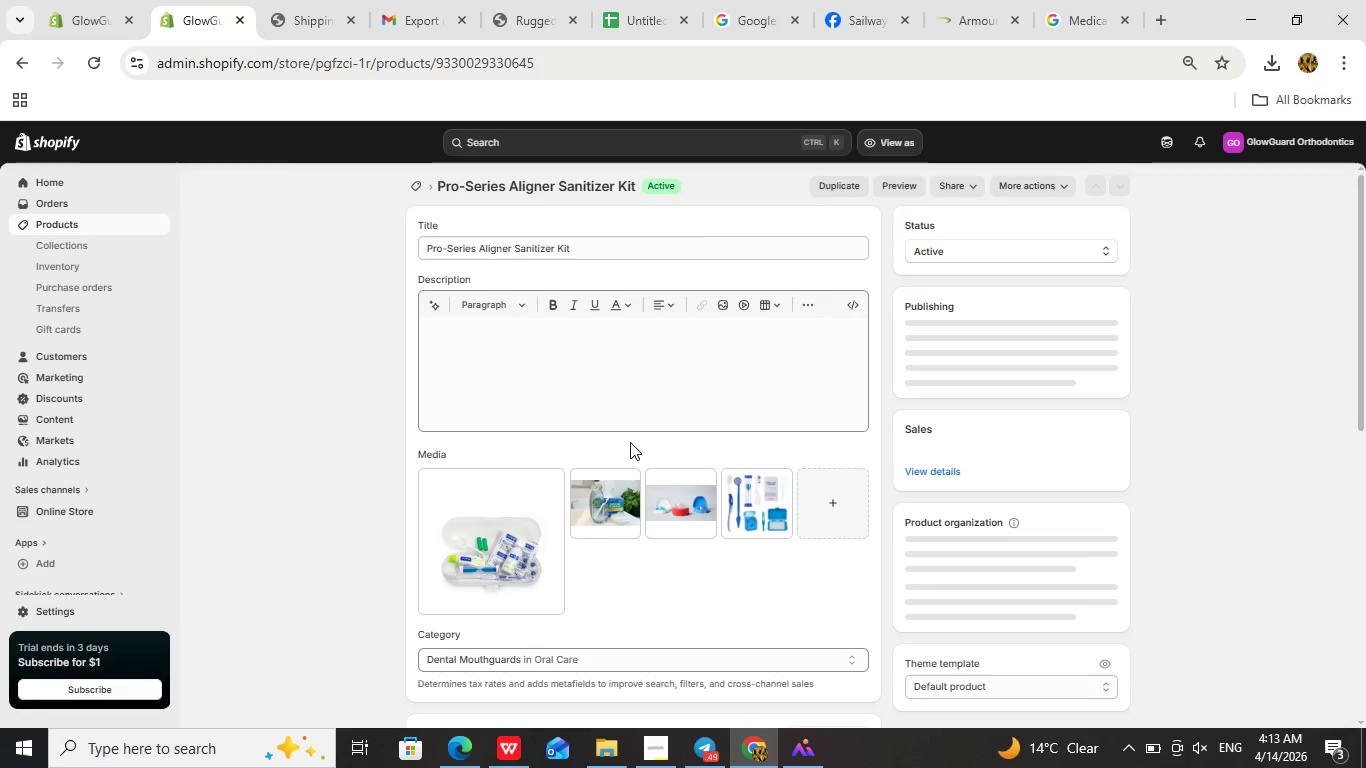 
scroll: coordinate [632, 445], scroll_direction: down, amount: 8.0
 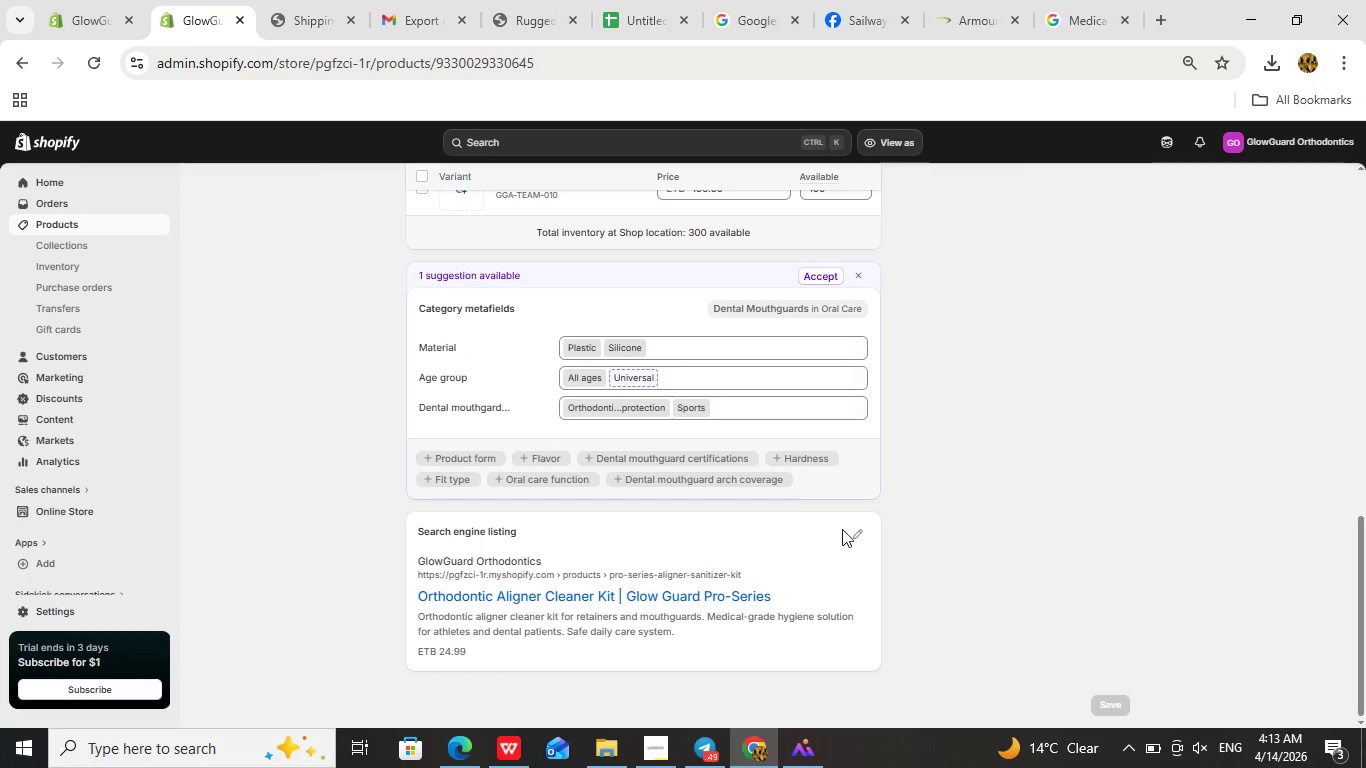 
left_click([857, 532])
 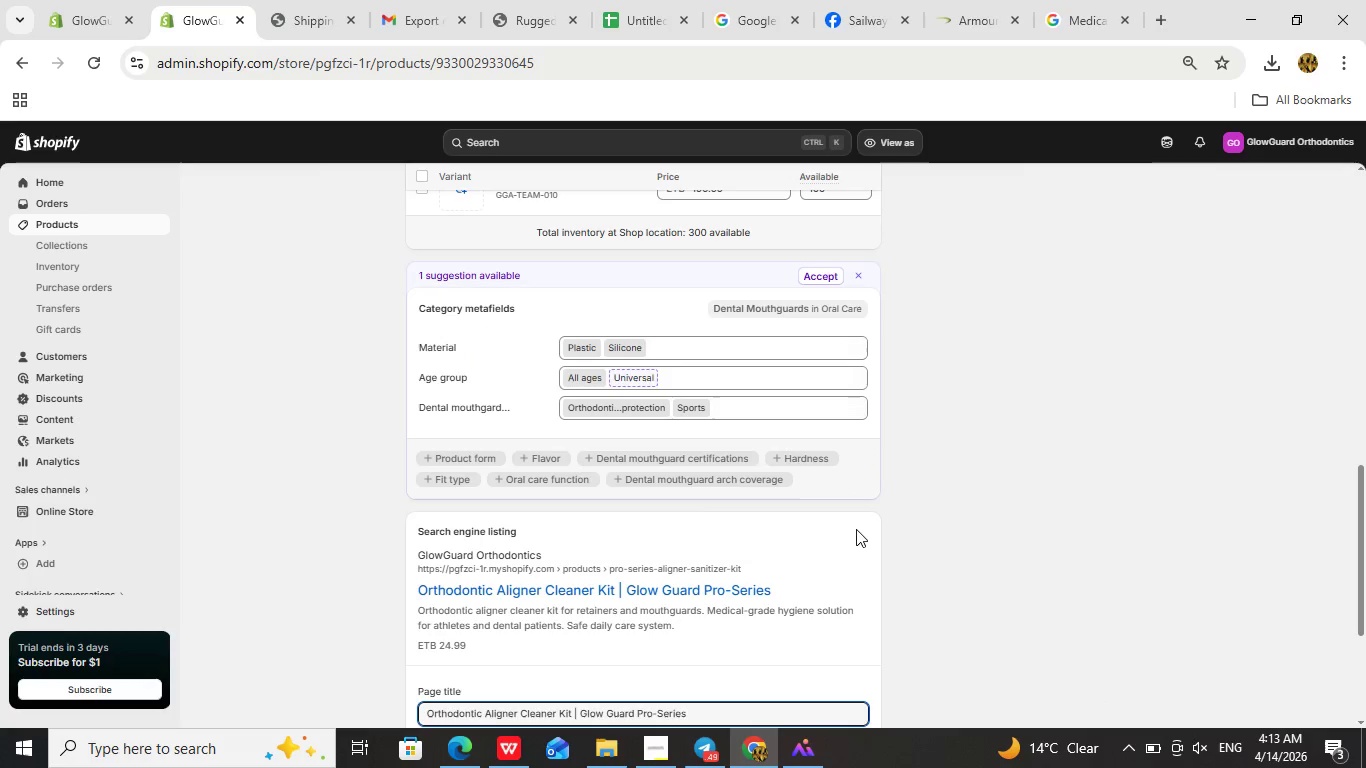 
scroll: coordinate [621, 581], scroll_direction: down, amount: 3.0
 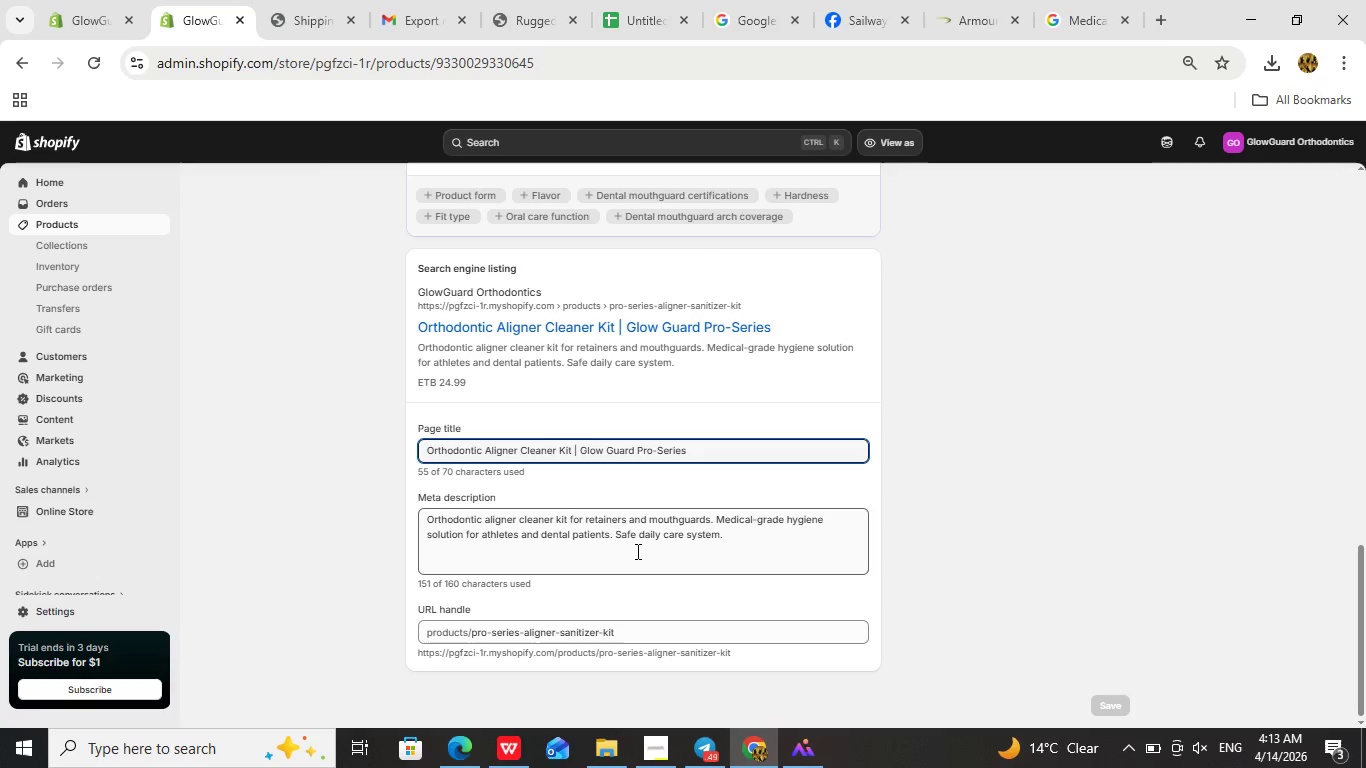 
wait(13.94)
 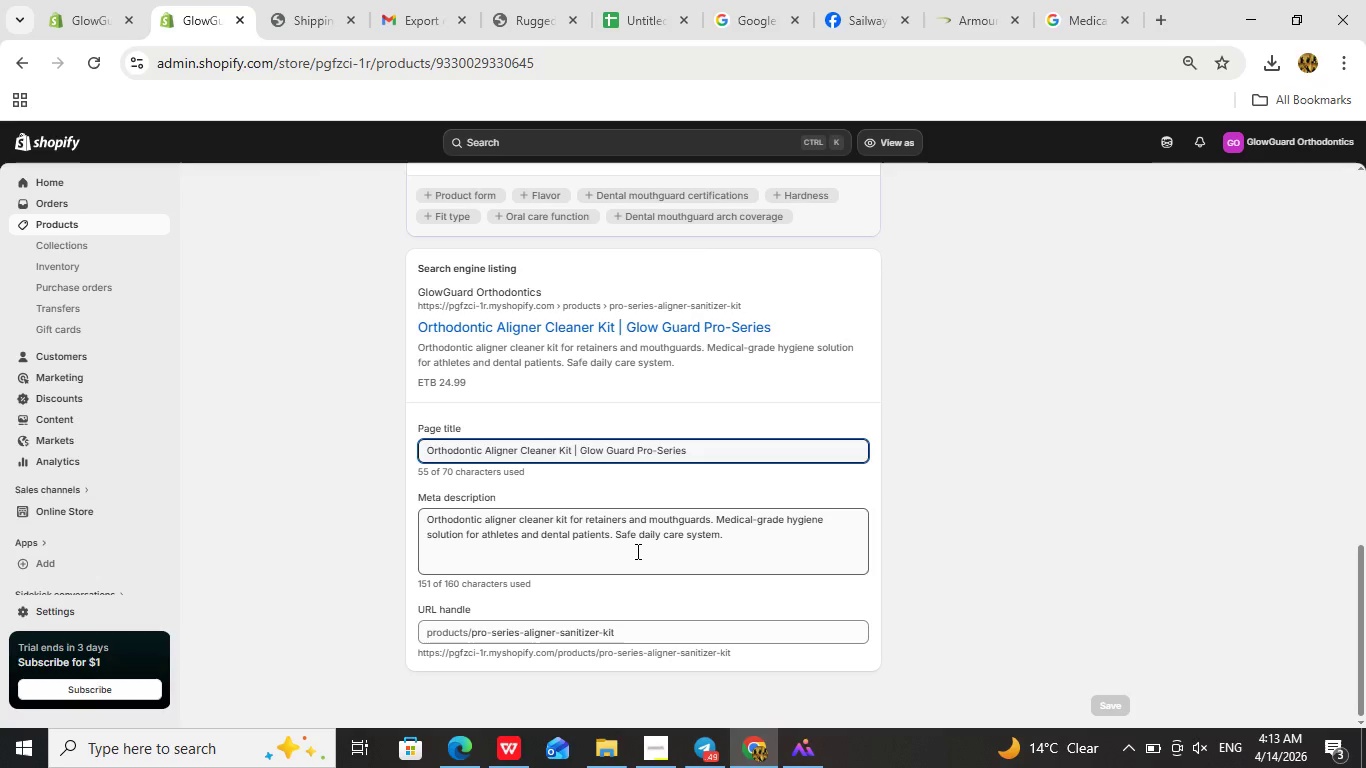 
scroll: coordinate [80, 566], scroll_direction: down, amount: 2.0
 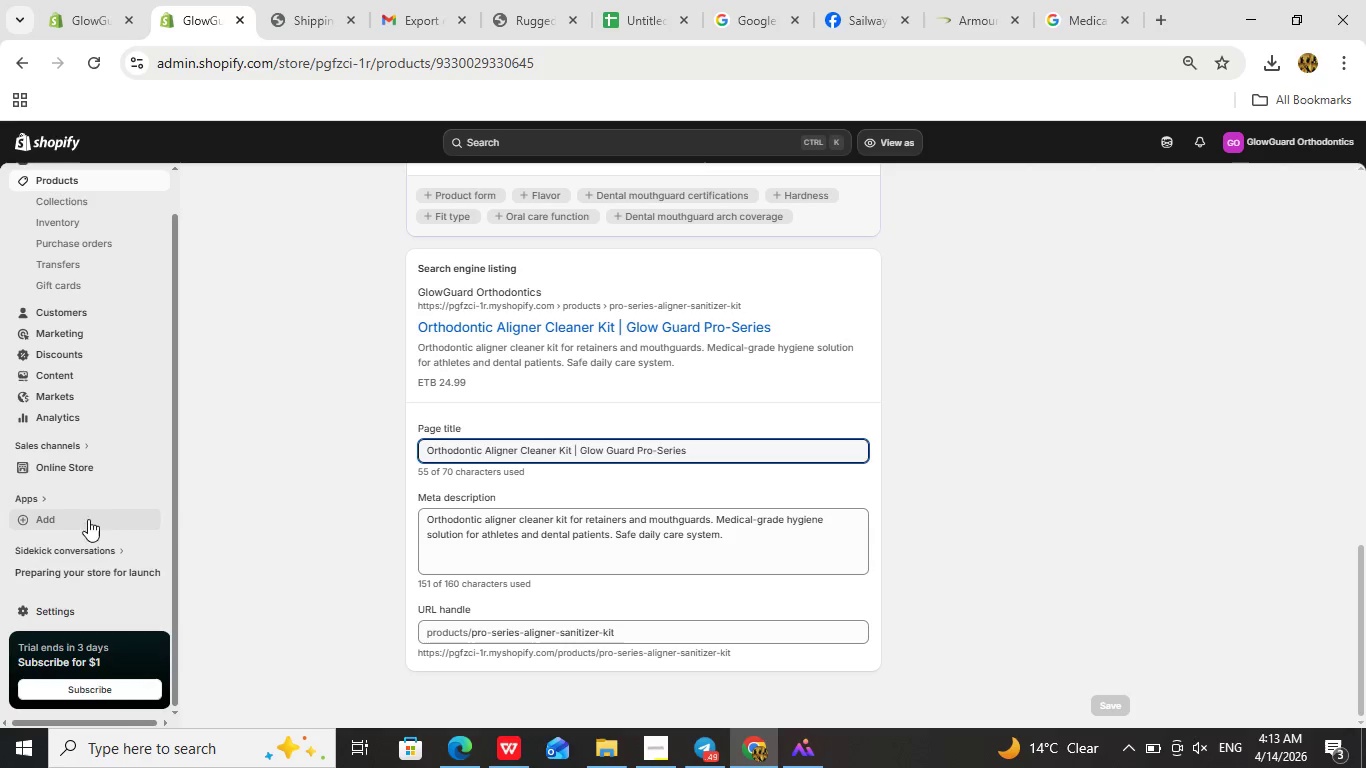 
left_click([87, 460])
 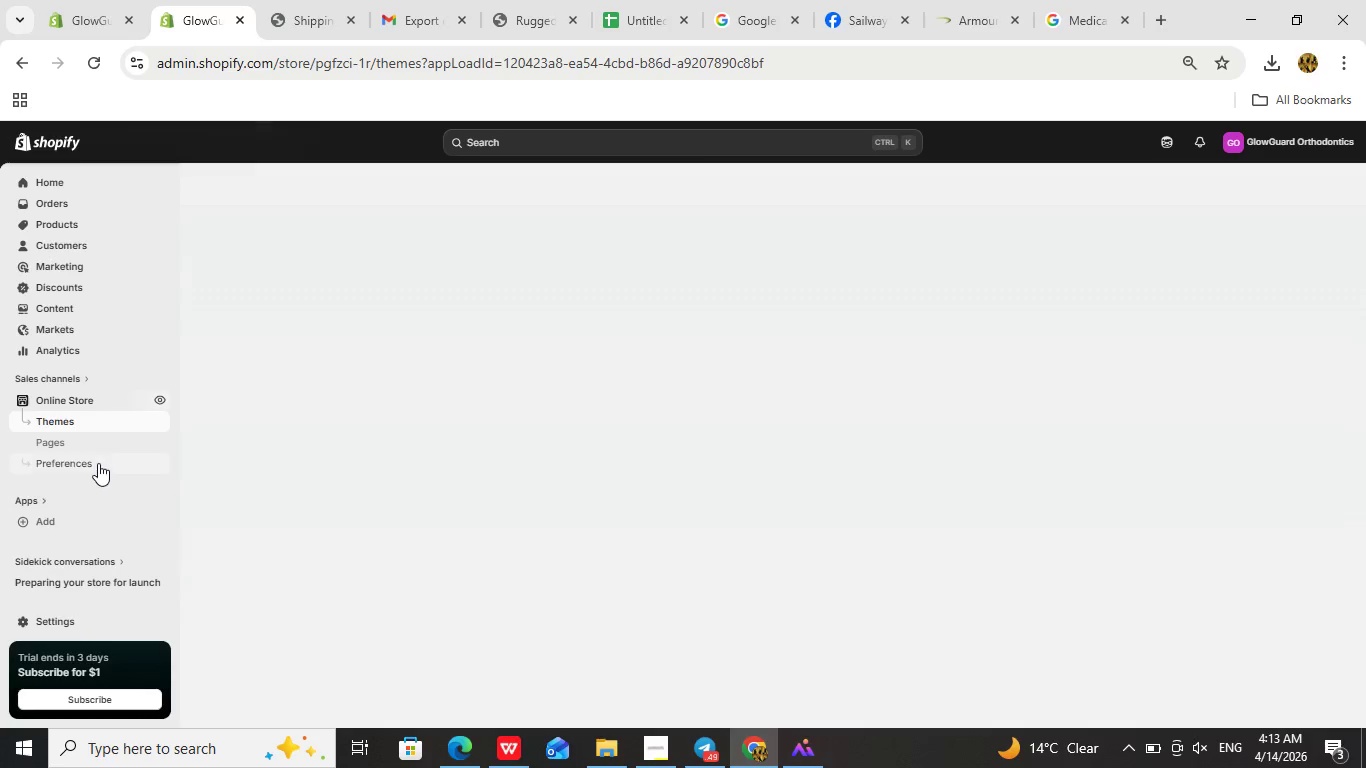 
left_click([83, 445])
 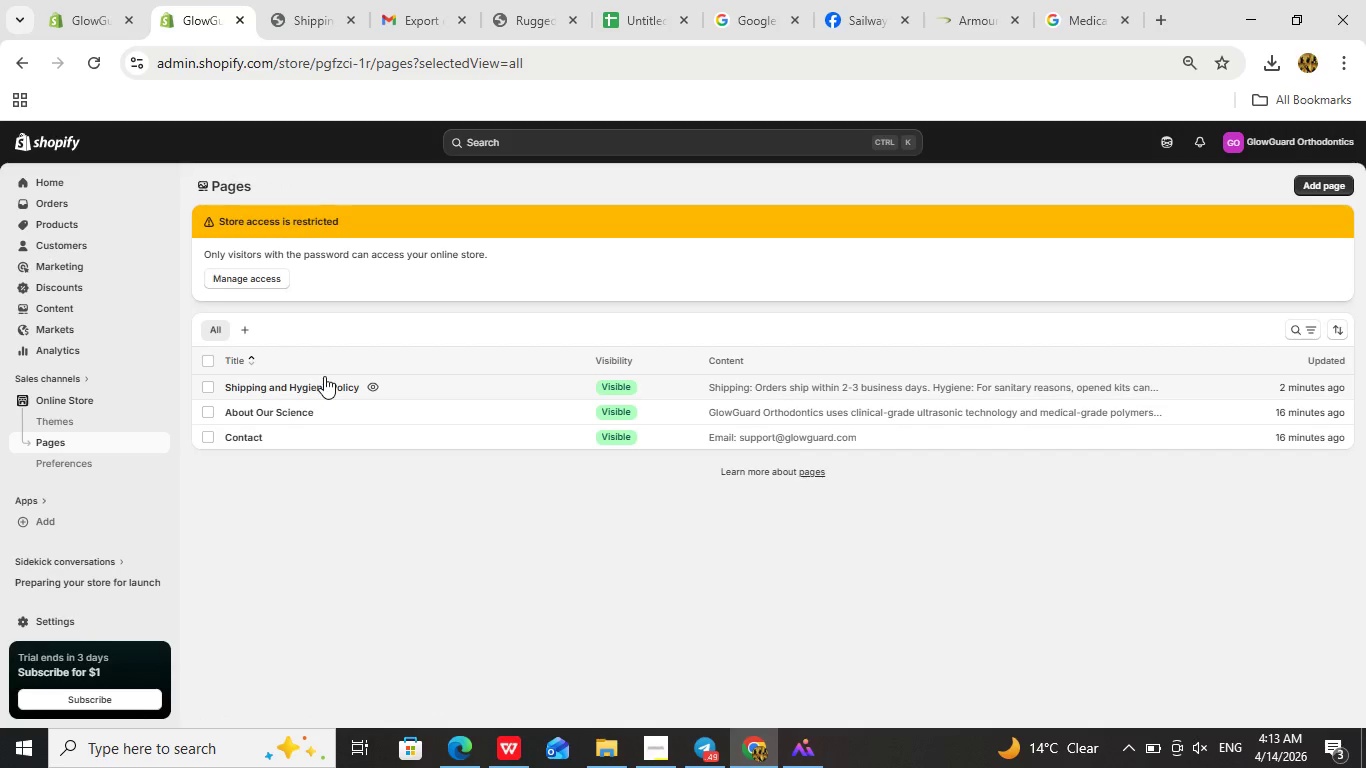 
wait(6.05)
 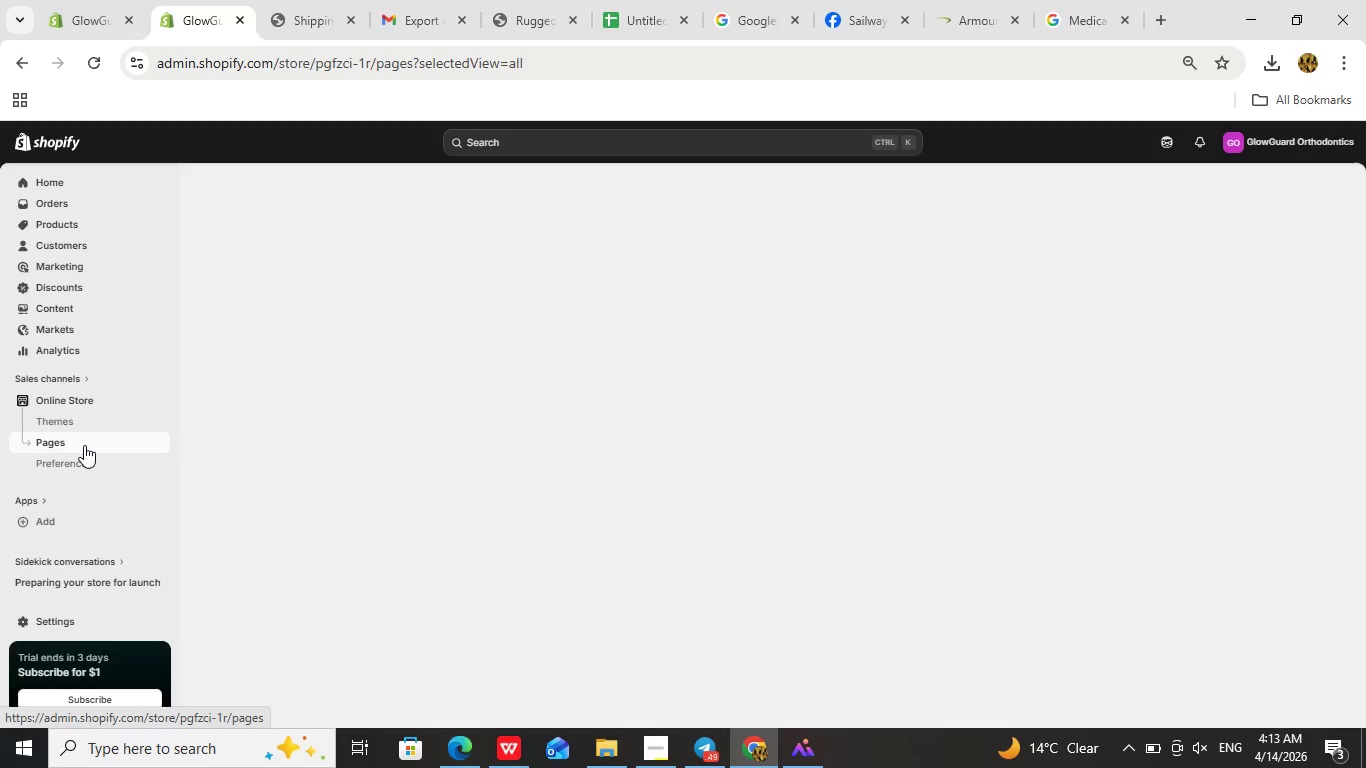 
left_click([303, 411])
 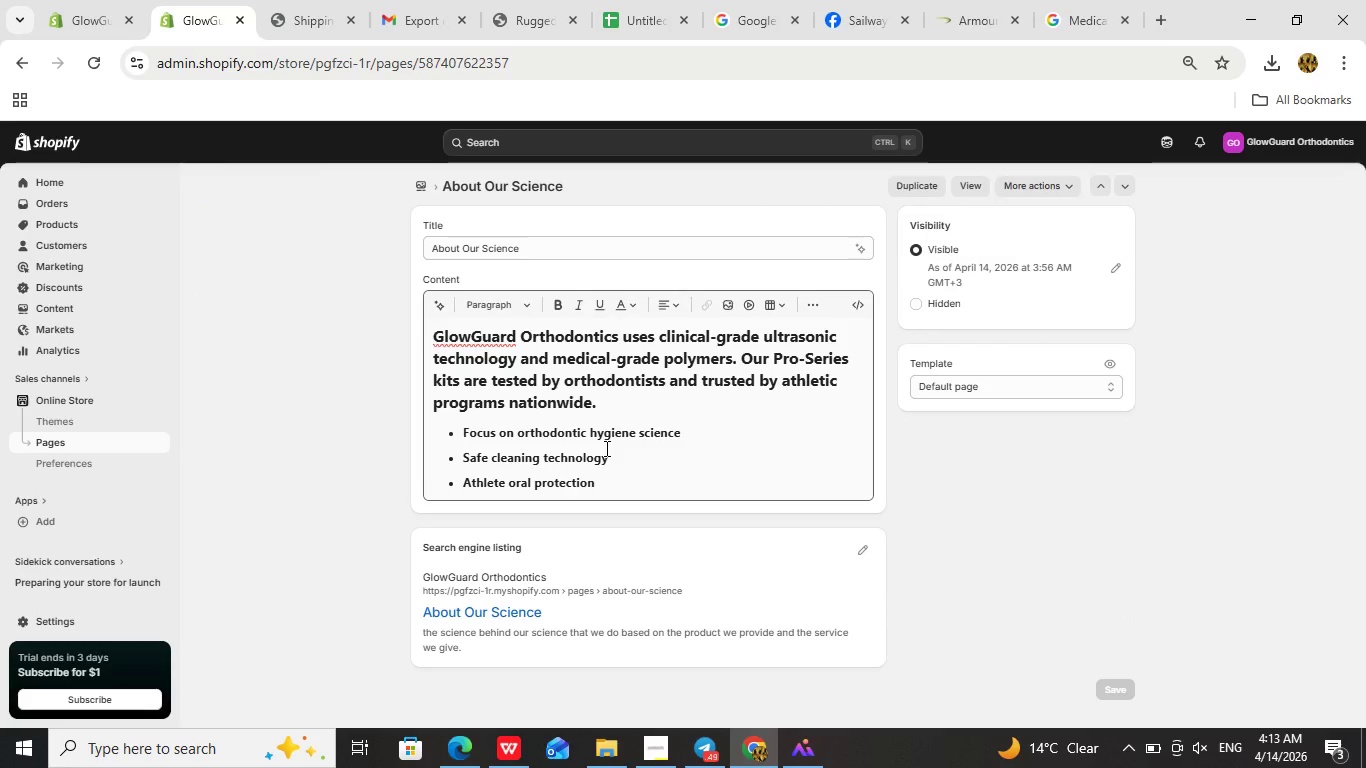 
wait(6.31)
 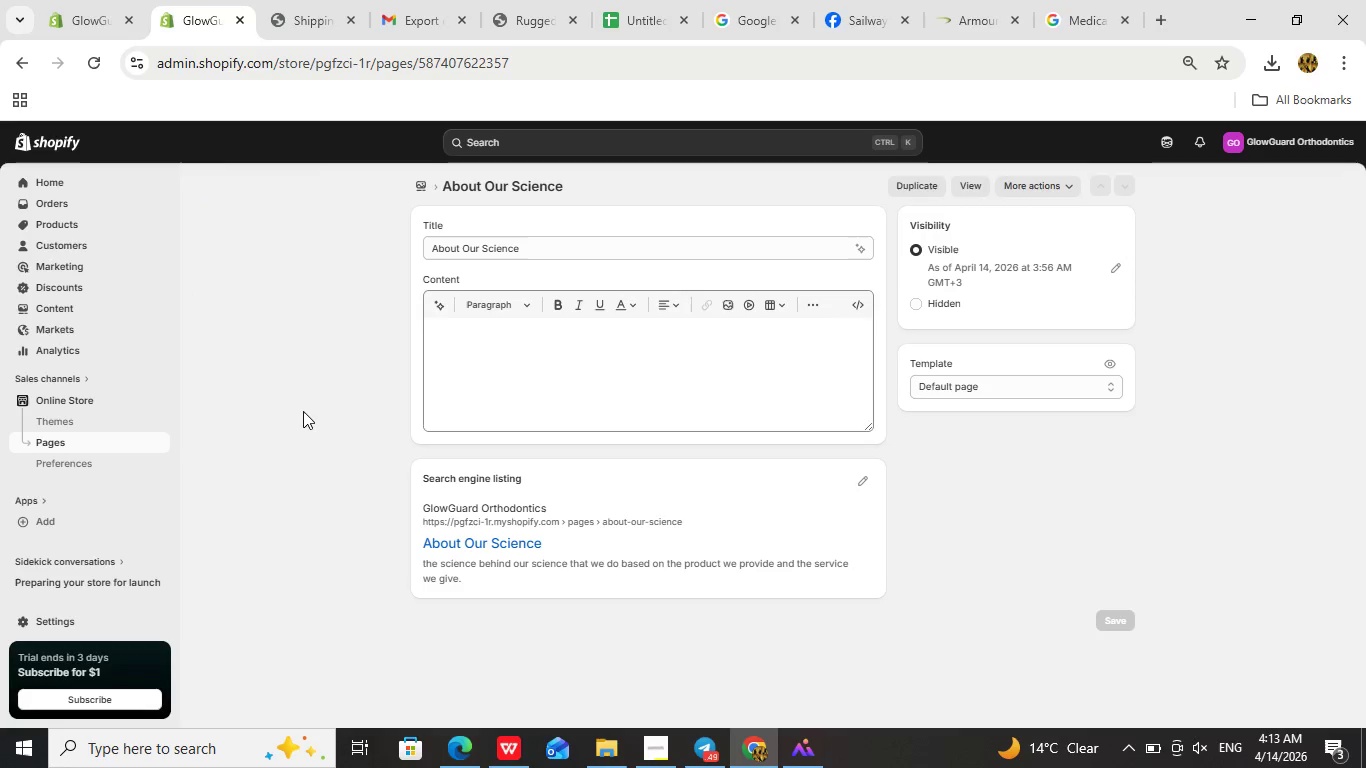 
left_click_drag(start_coordinate=[598, 406], to_coordinate=[432, 325])
 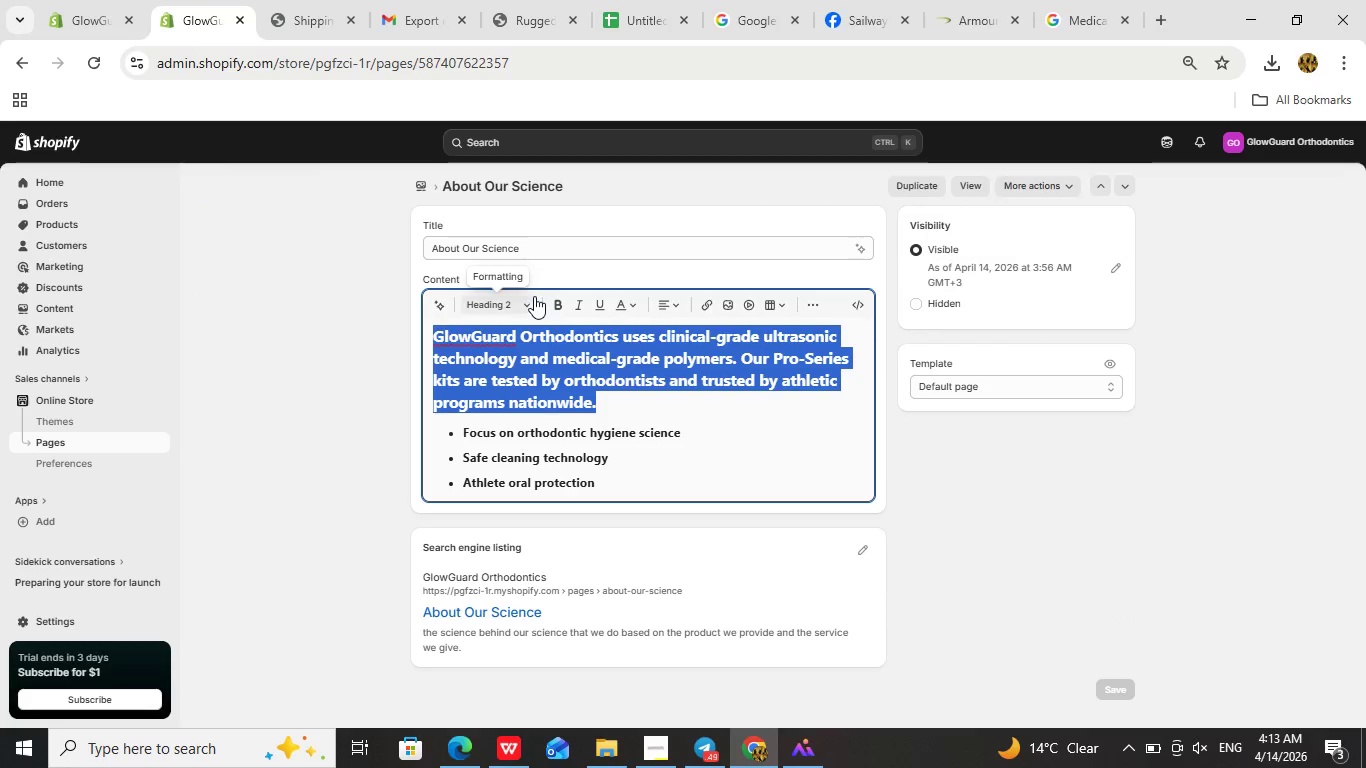 
left_click([529, 299])
 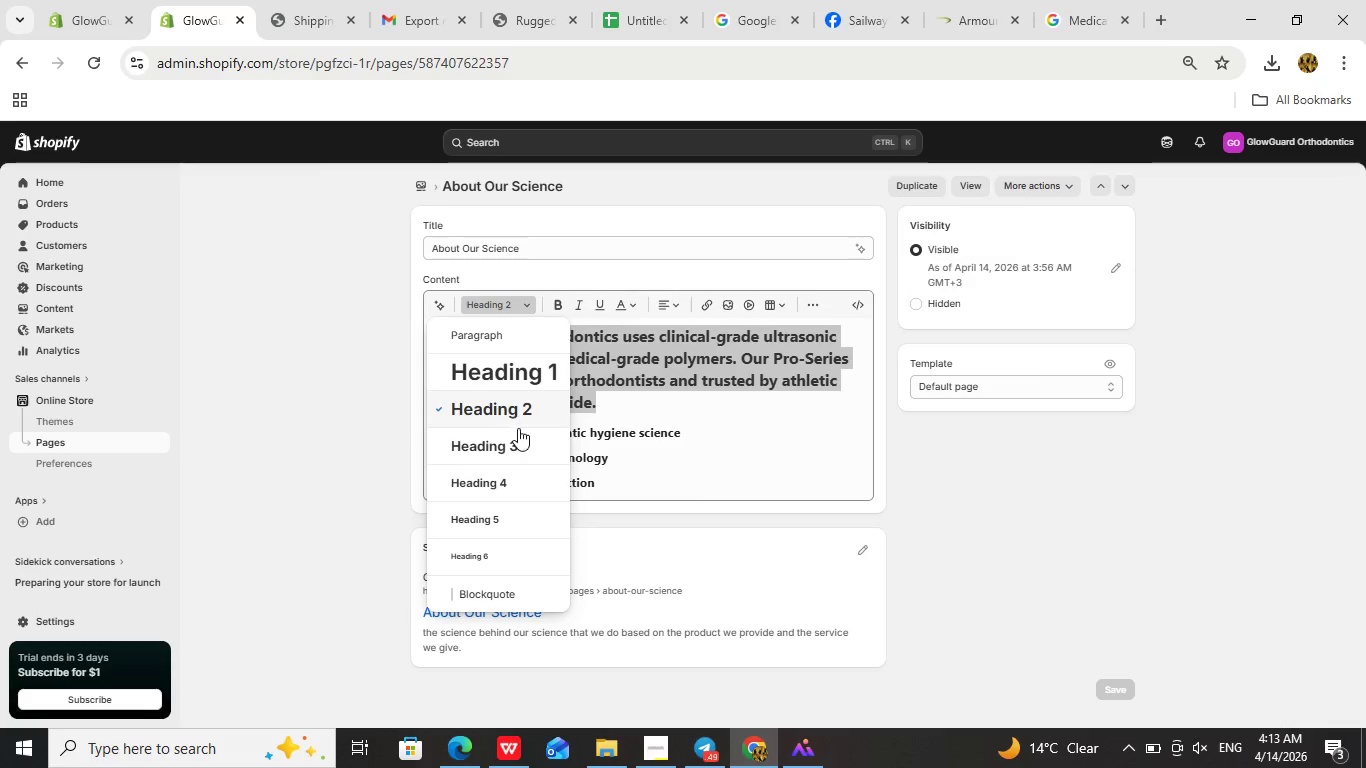 
left_click([518, 435])
 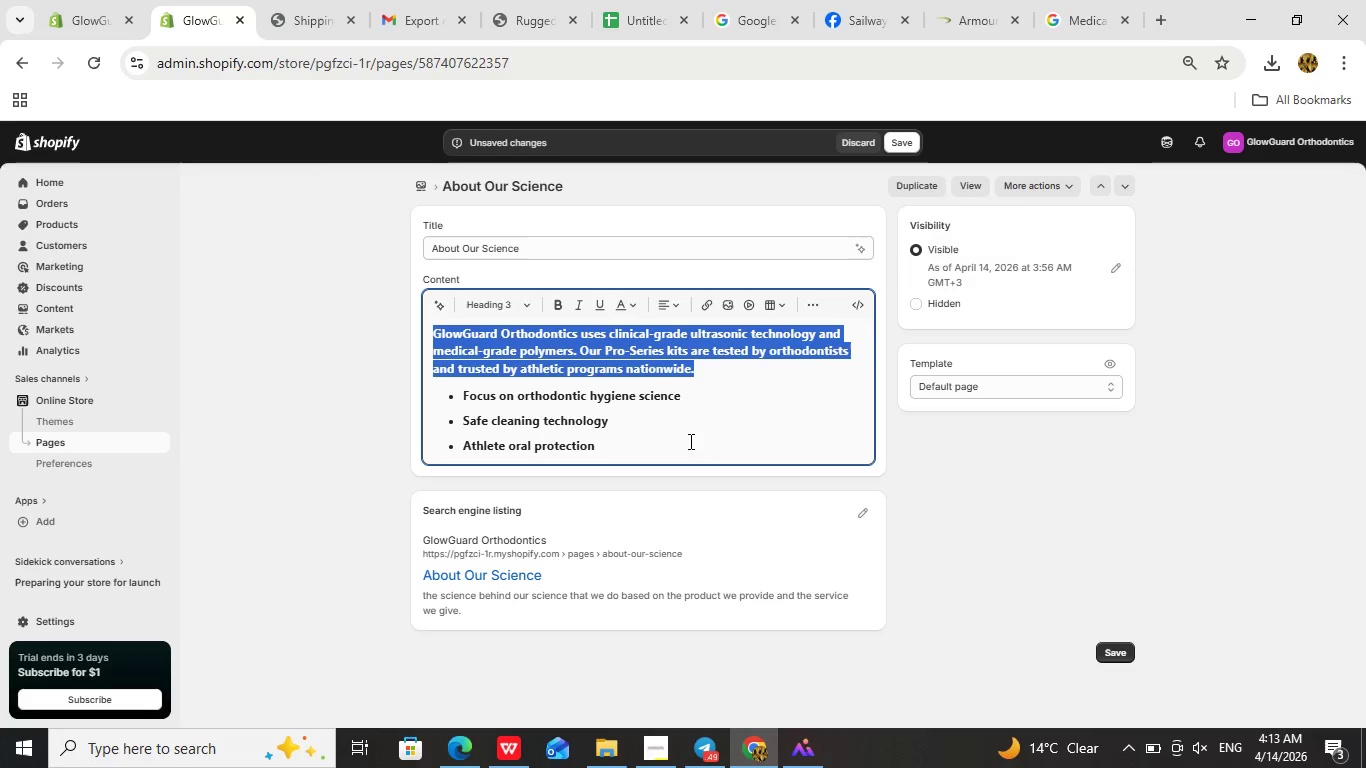 
left_click([732, 439])
 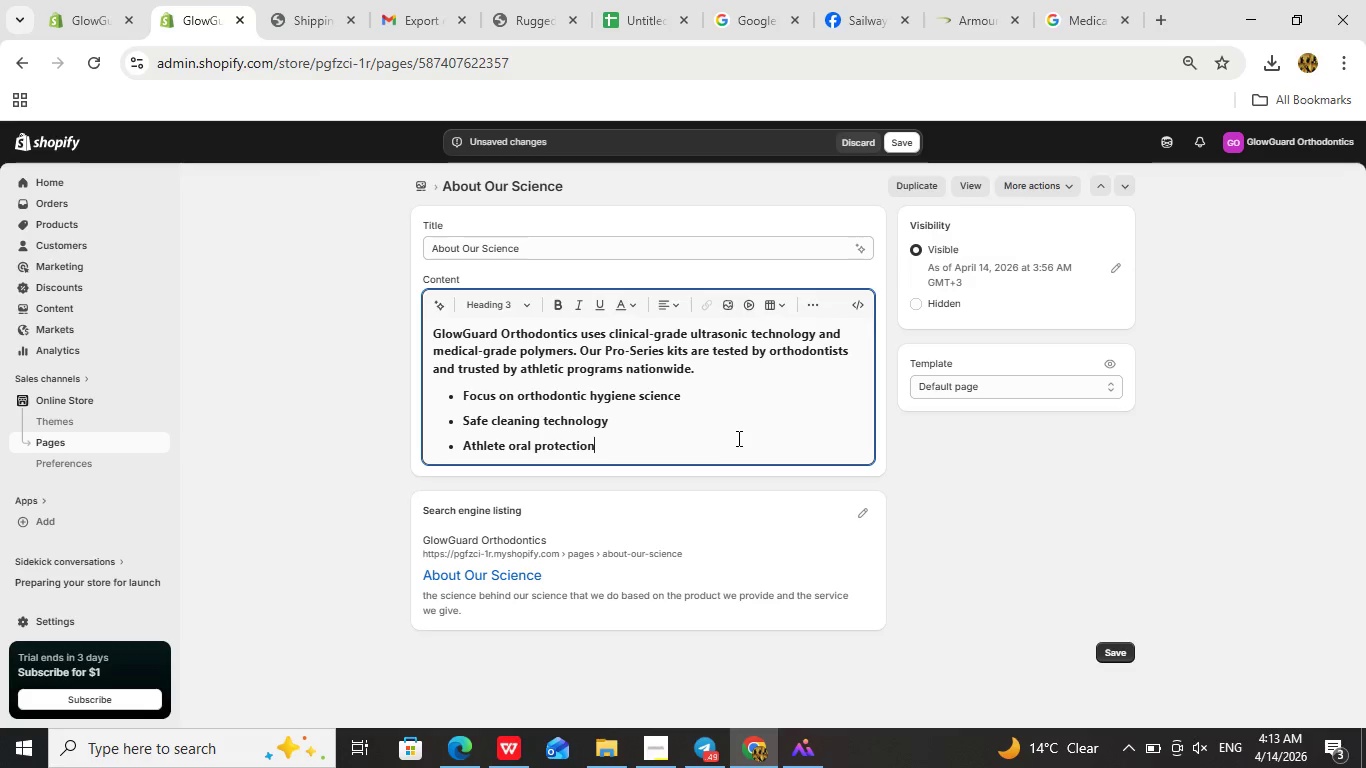 
left_click_drag(start_coordinate=[622, 441], to_coordinate=[434, 393])
 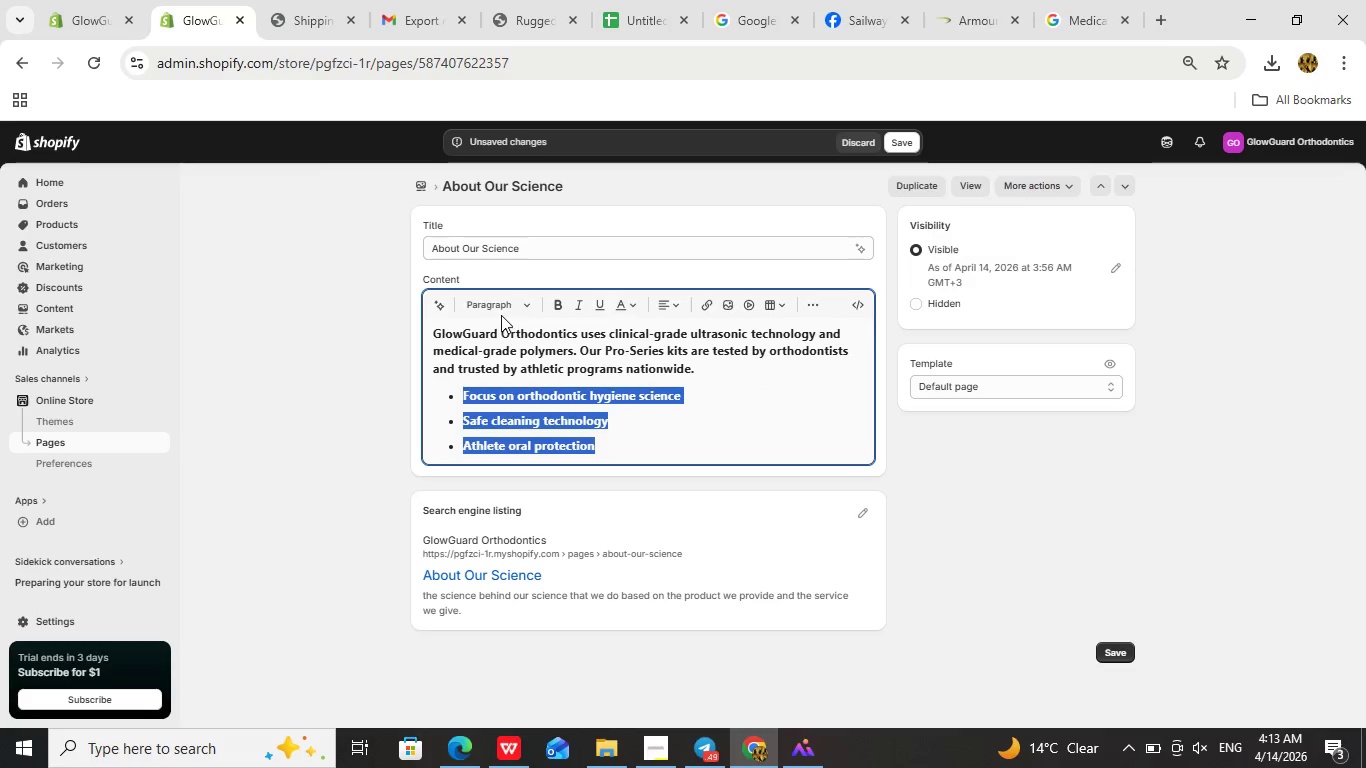 
left_click([502, 310])
 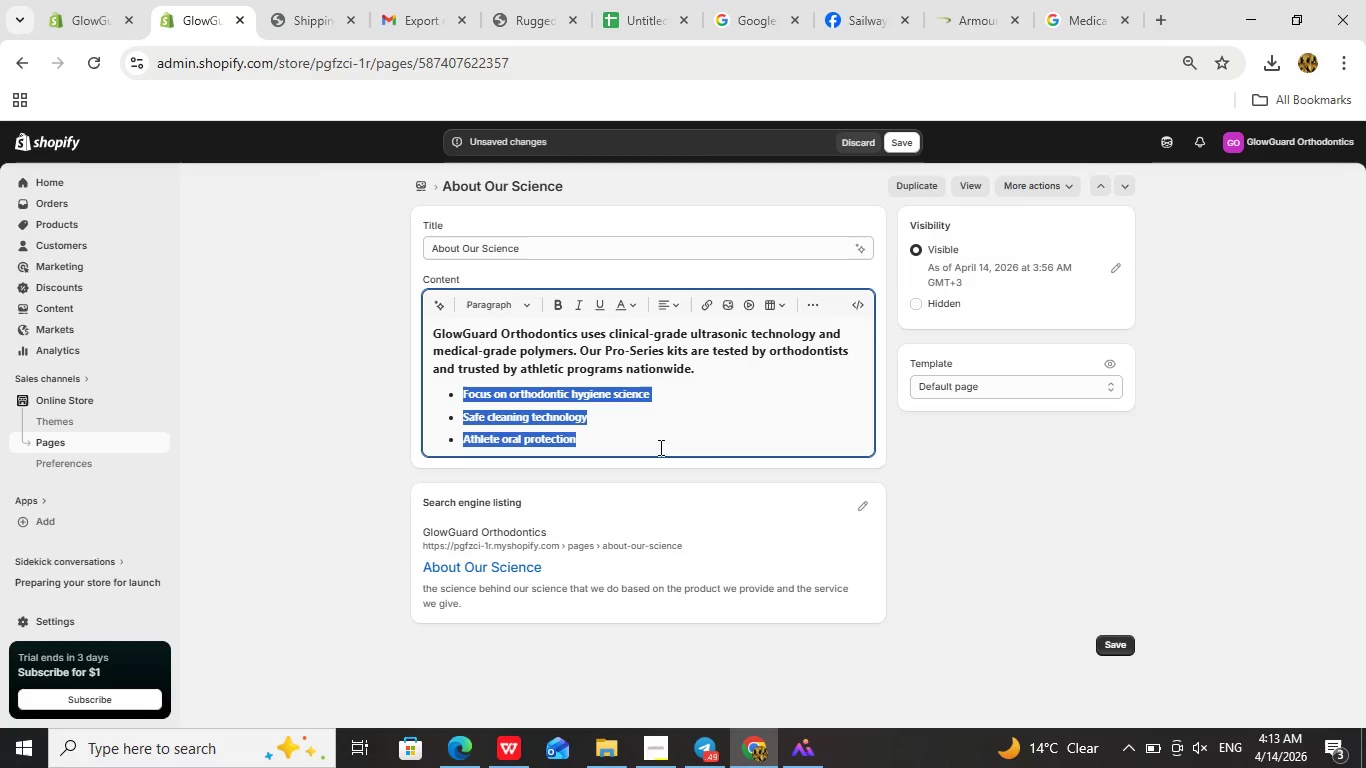 
left_click([713, 423])
 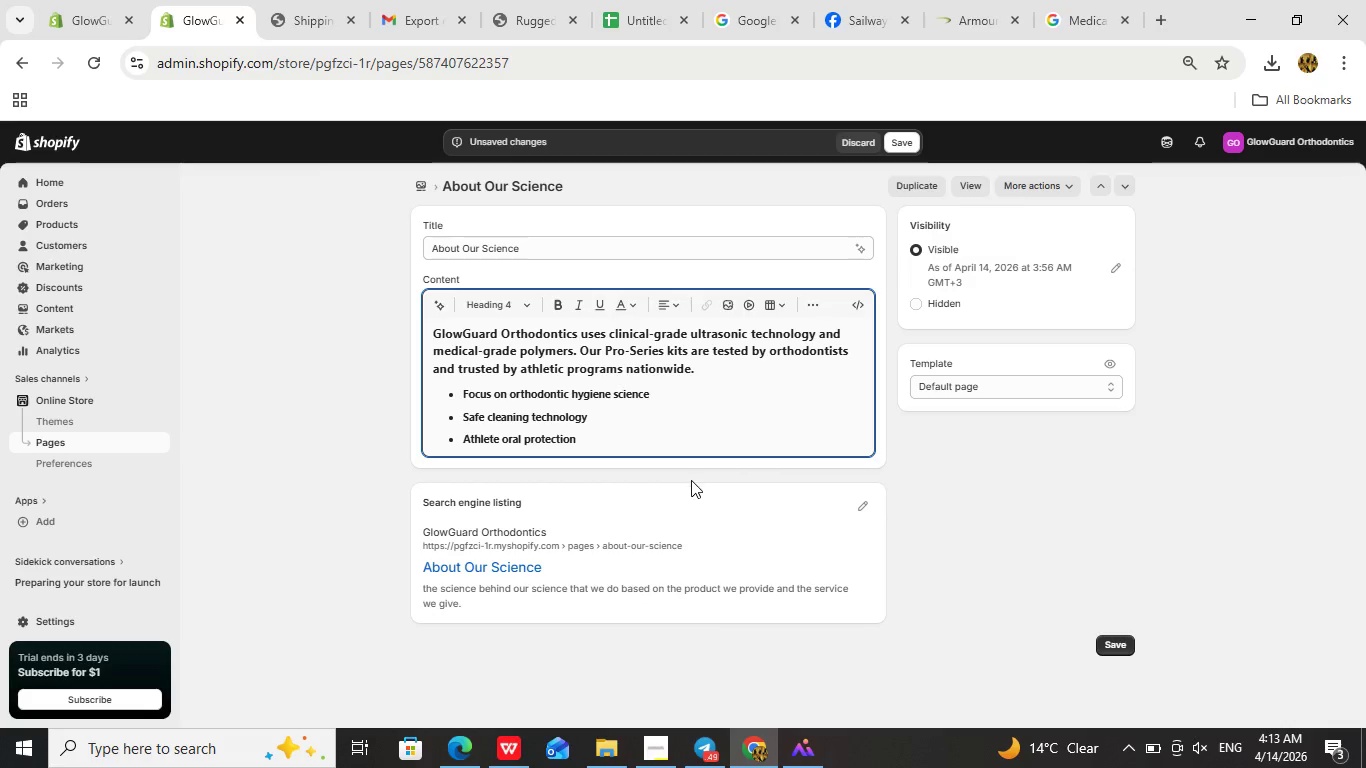 
left_click([856, 510])
 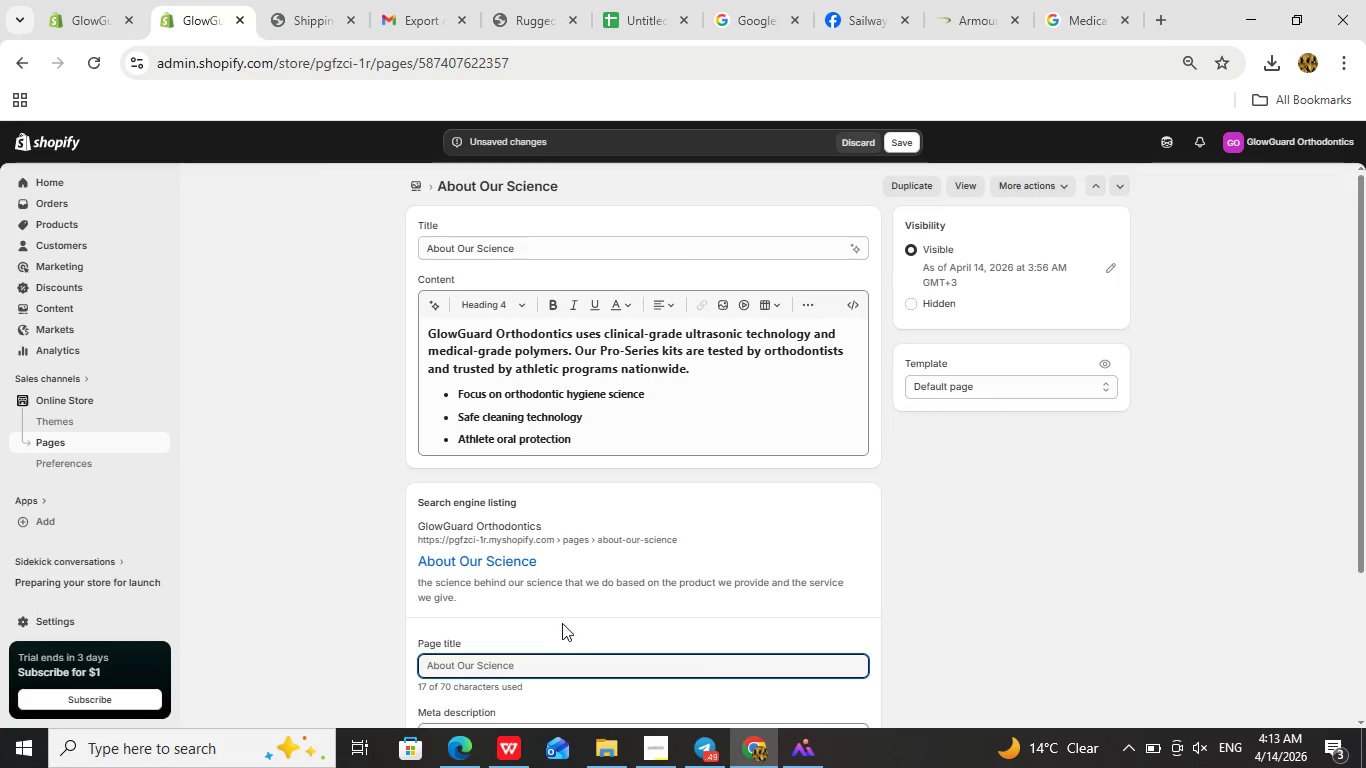 
scroll: coordinate [586, 586], scroll_direction: down, amount: 3.0
 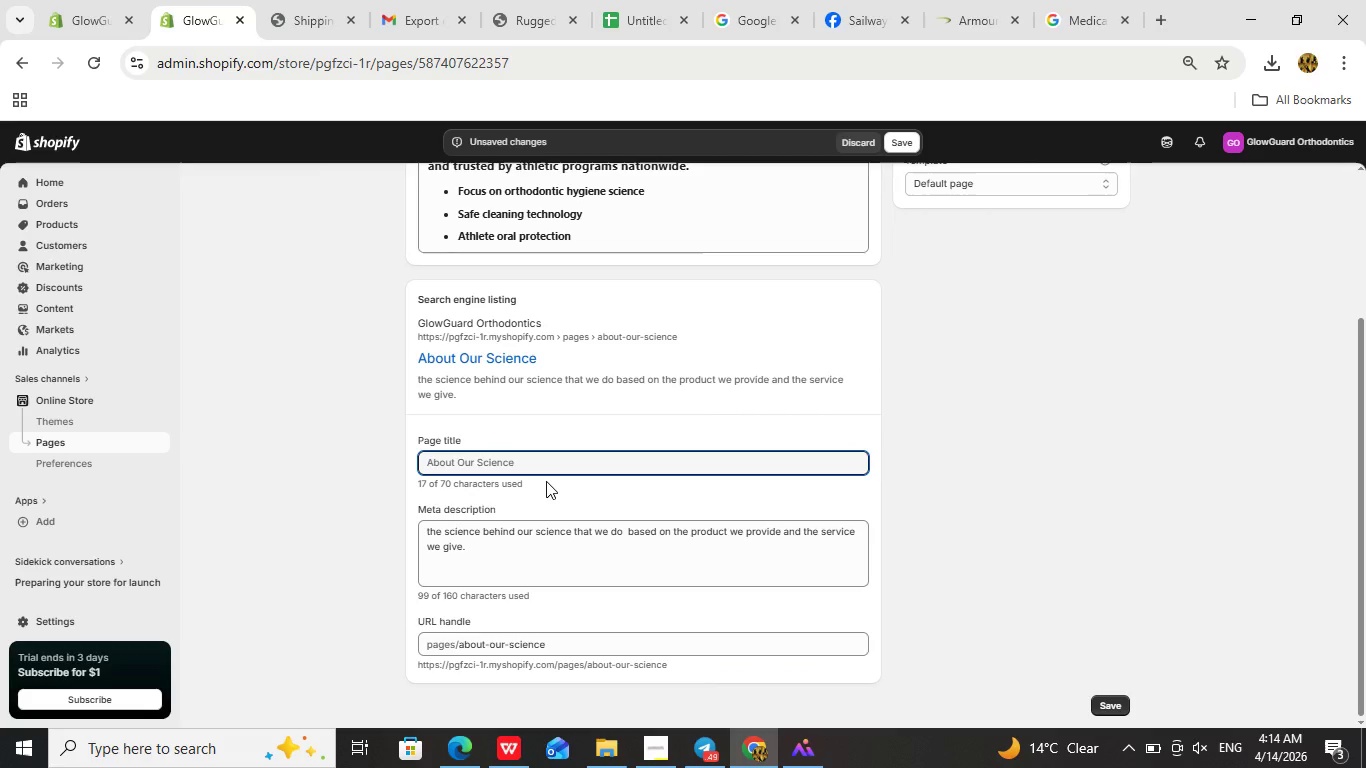 
left_click([544, 463])
 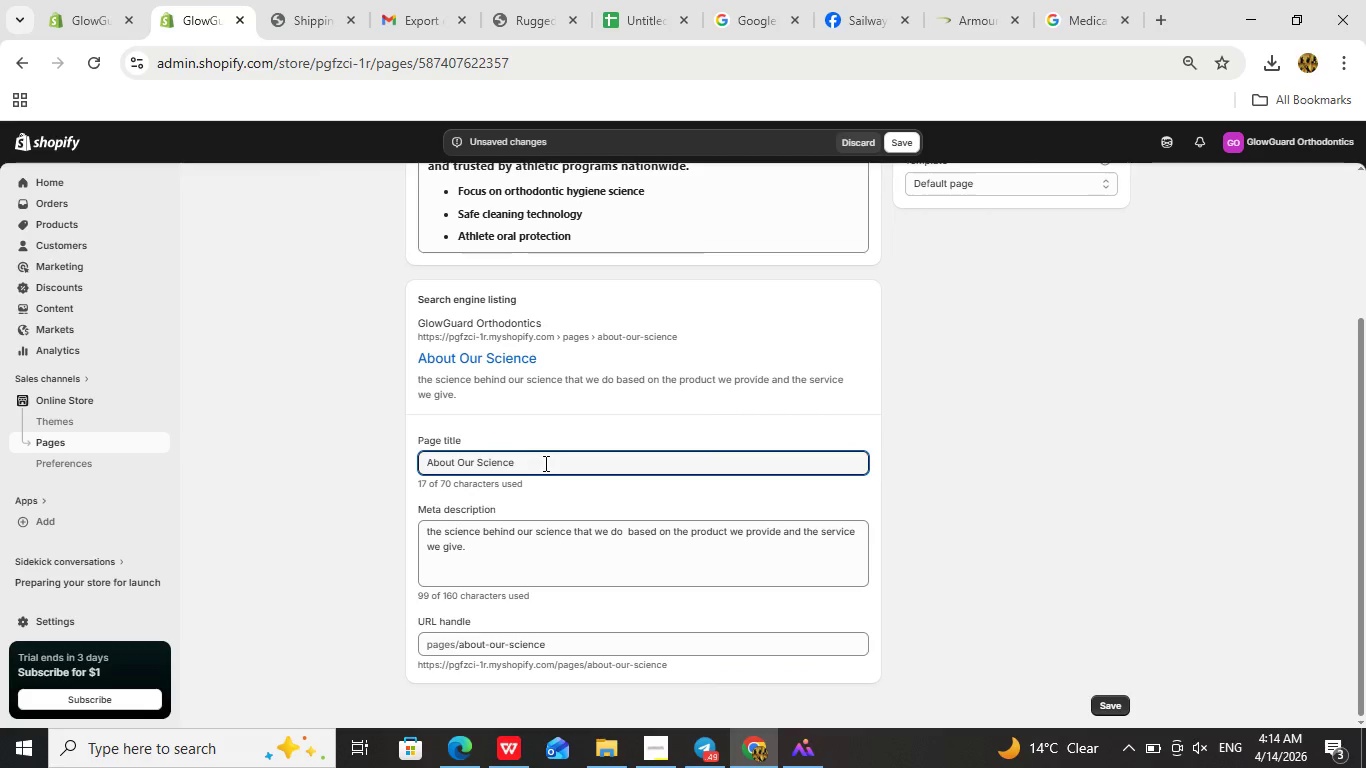 
left_click_drag(start_coordinate=[544, 463], to_coordinate=[419, 445])
 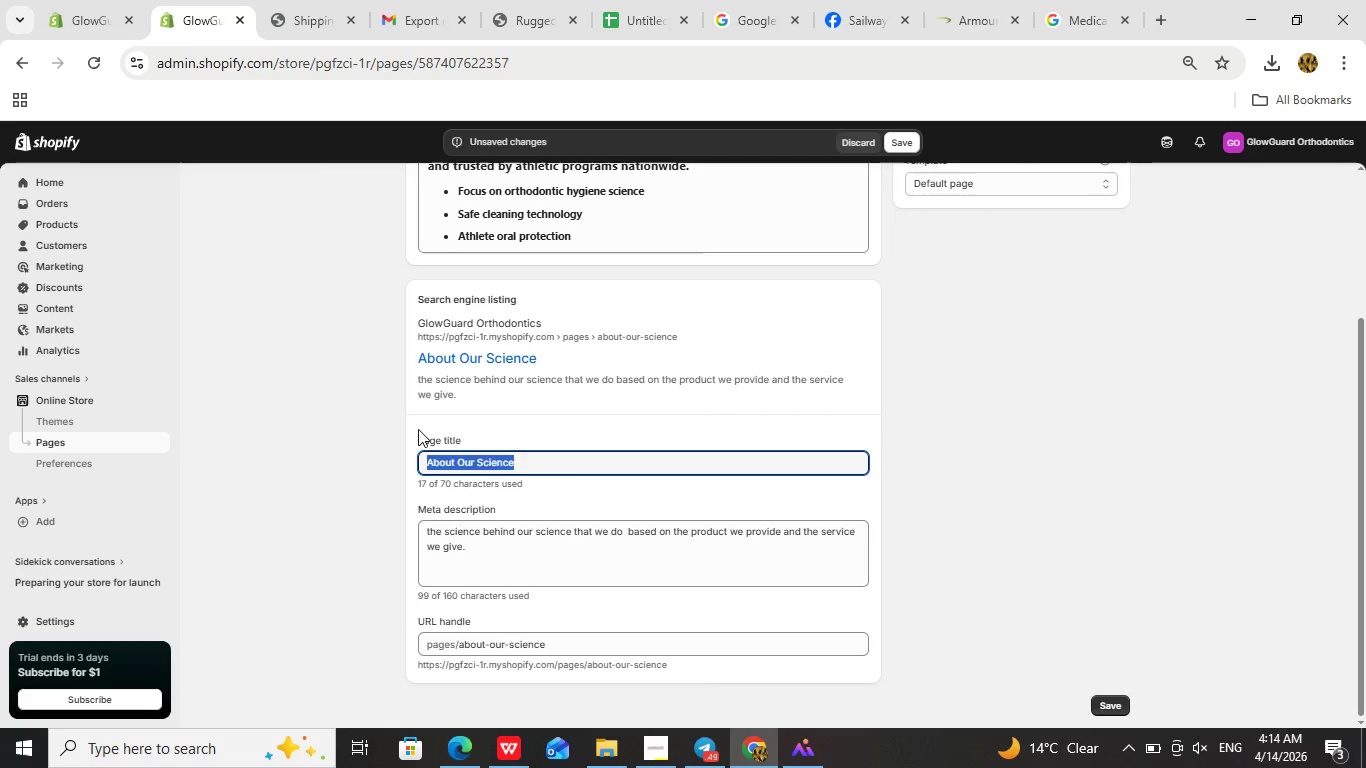 
key(Backspace)
 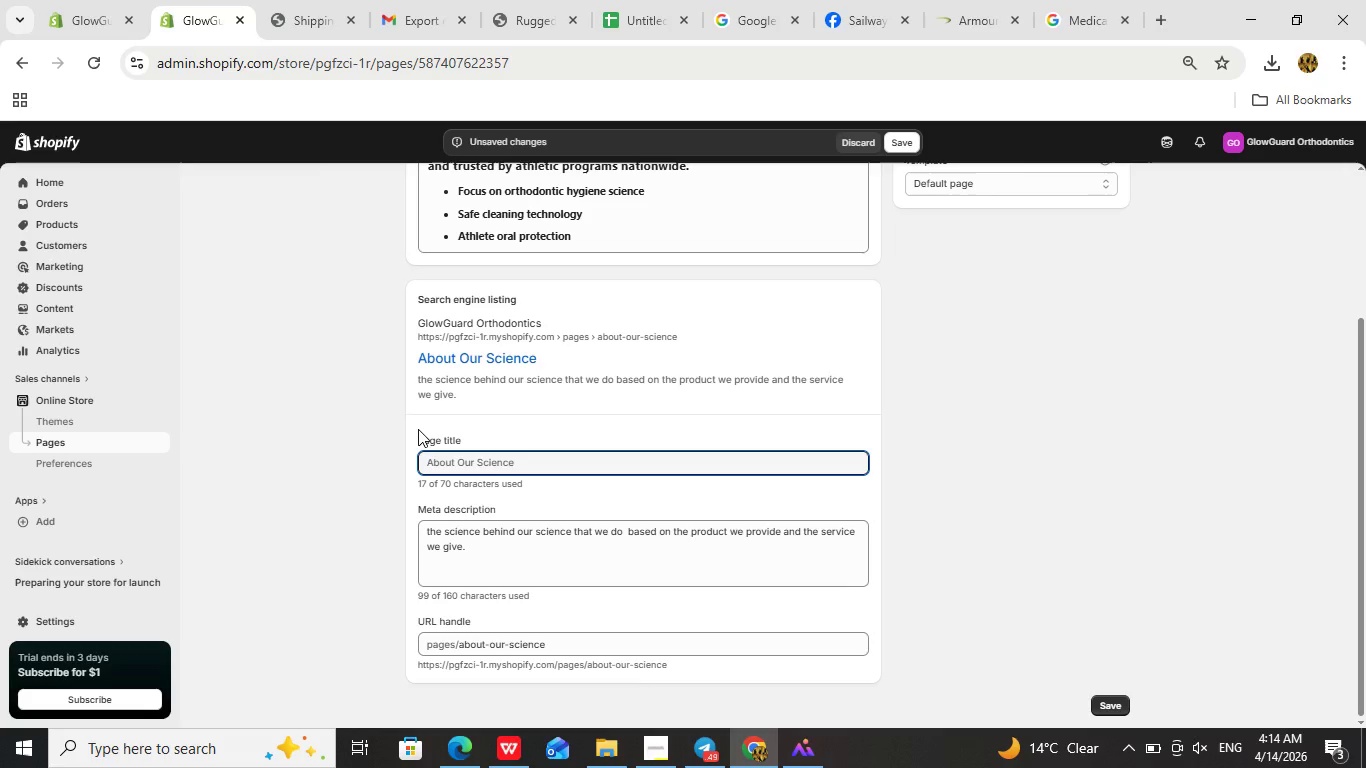 
wait(15.64)
 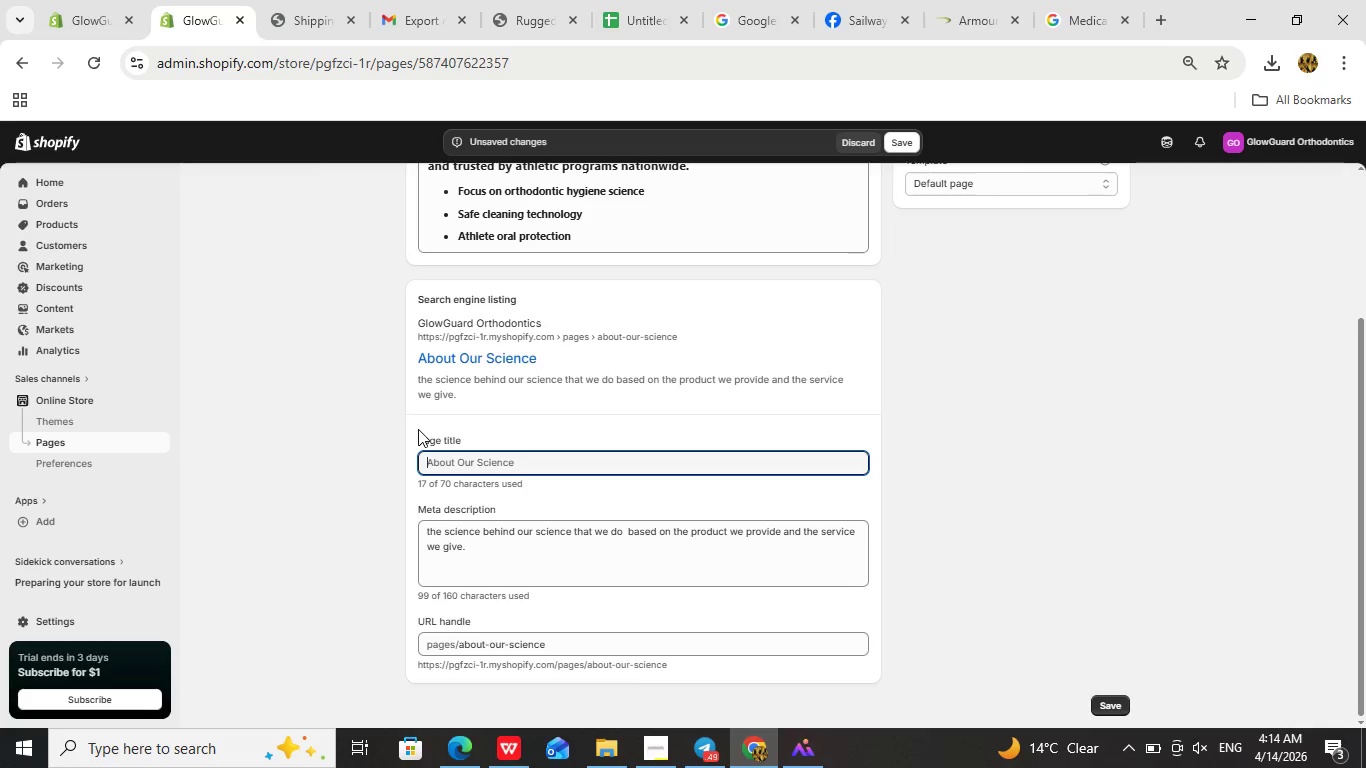 
type(Orthodontic Hygiene Science )
key(Backspace)
type(| GlowGuard Technology)
 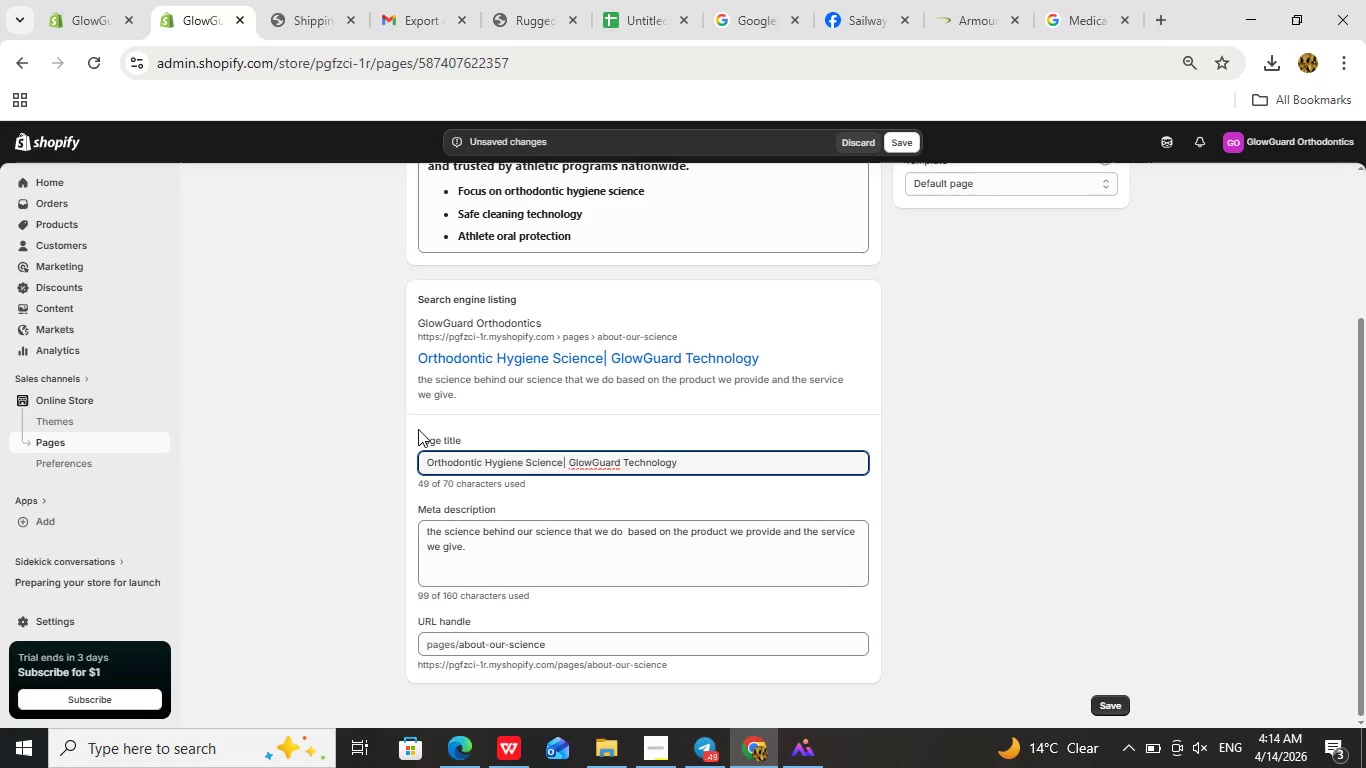 
left_click_drag(start_coordinate=[541, 558], to_coordinate=[427, 529])
 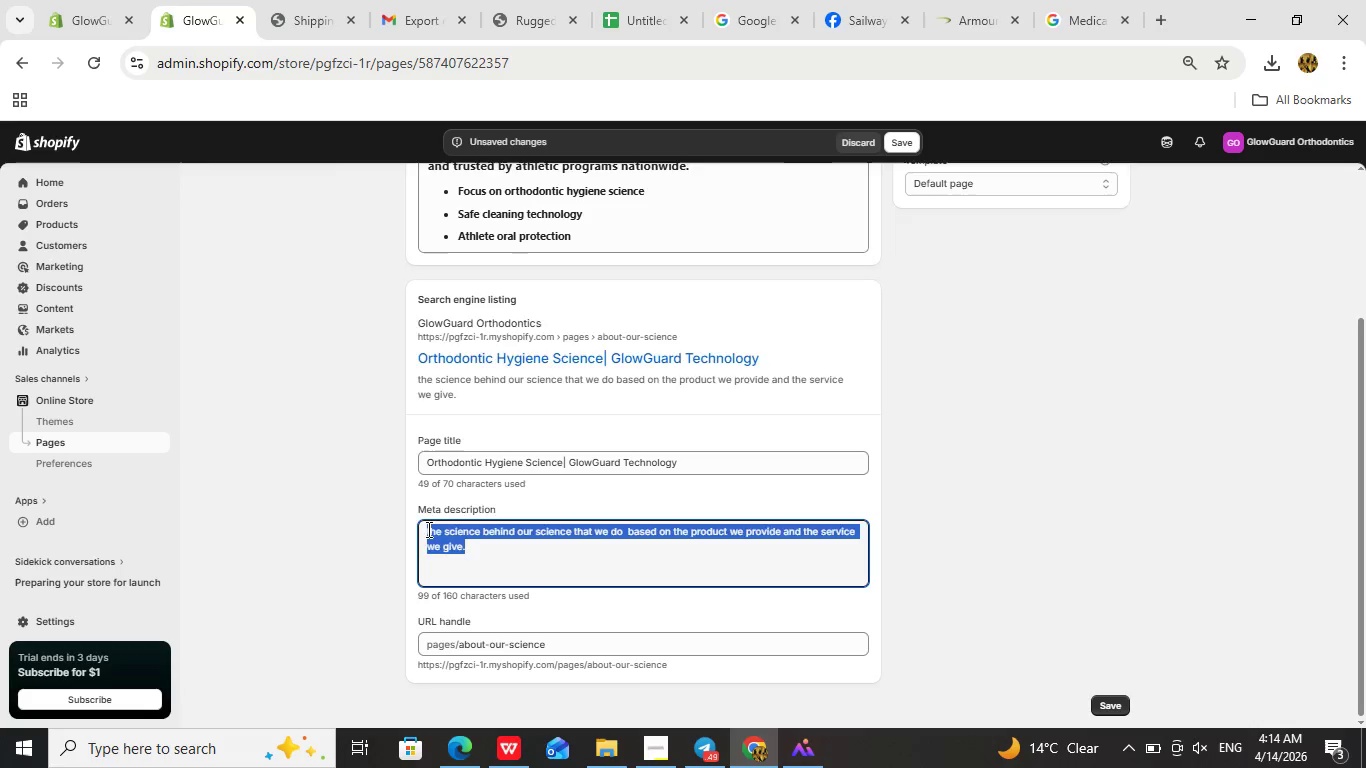 
key(Backspace)
 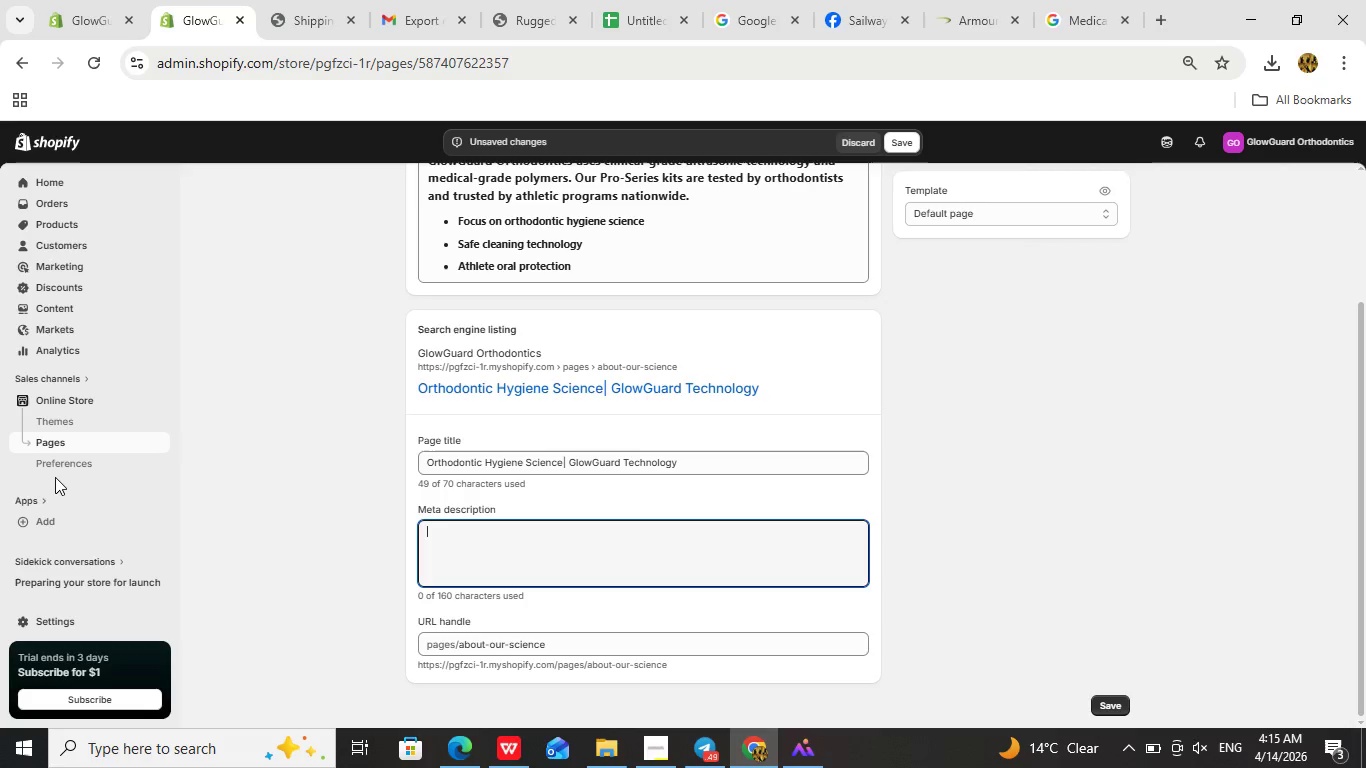 
type(Learn how glowguard )
 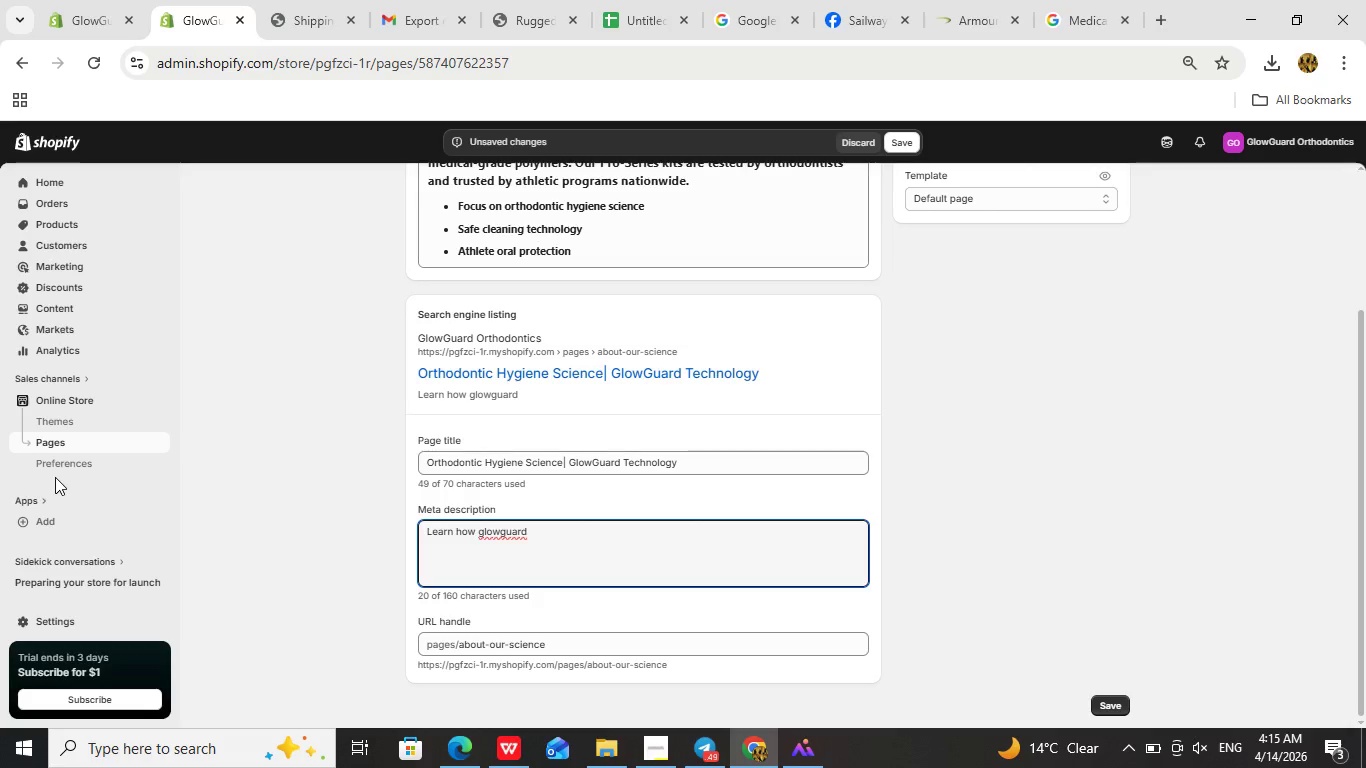 
left_click([55, 477])
 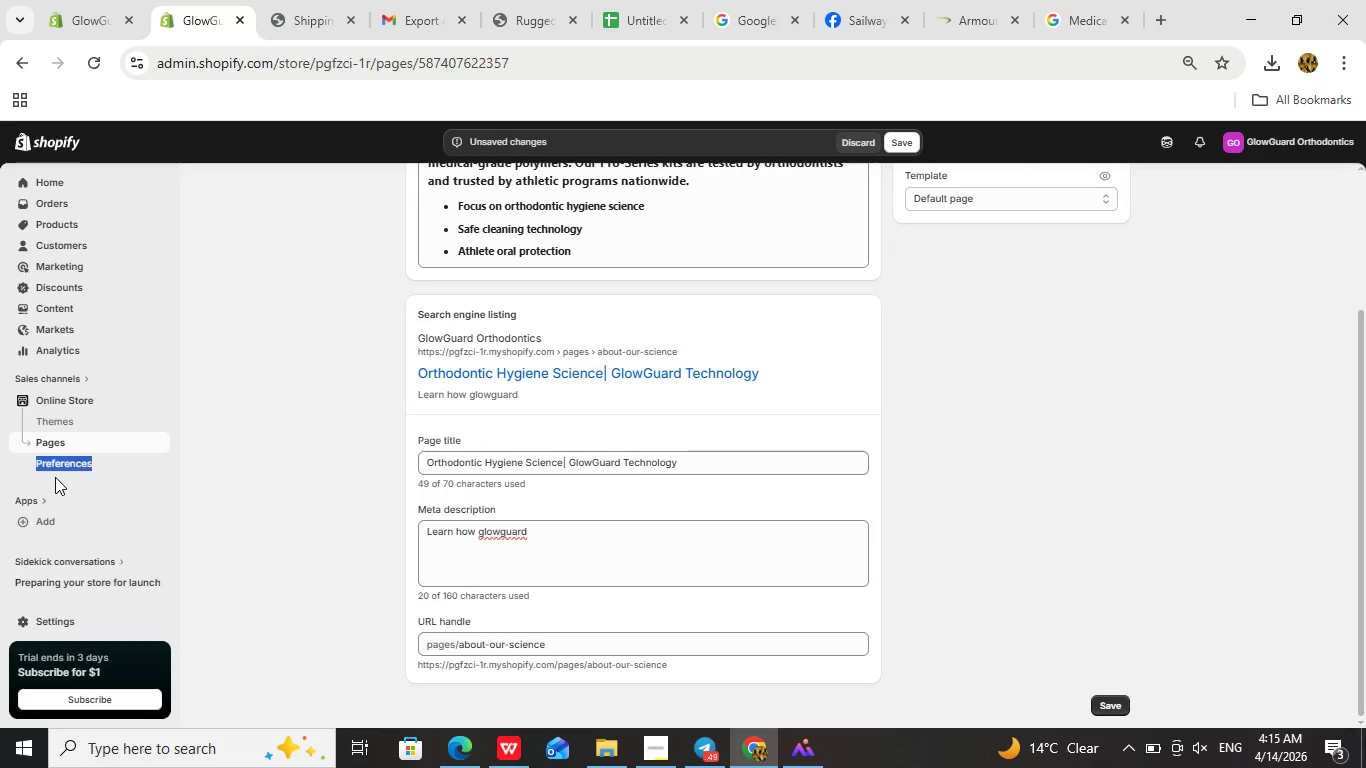 
double_click([55, 477])
 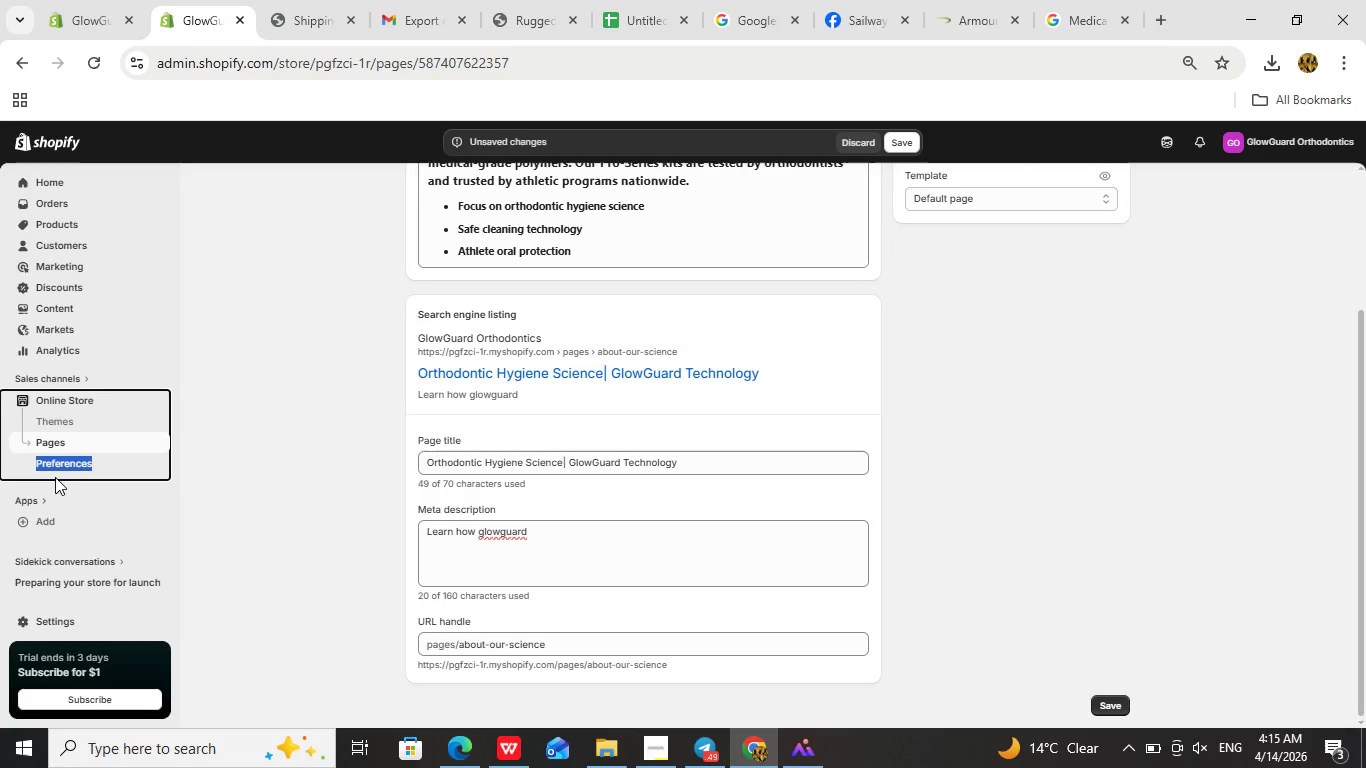 
key(ArrowLeft)
 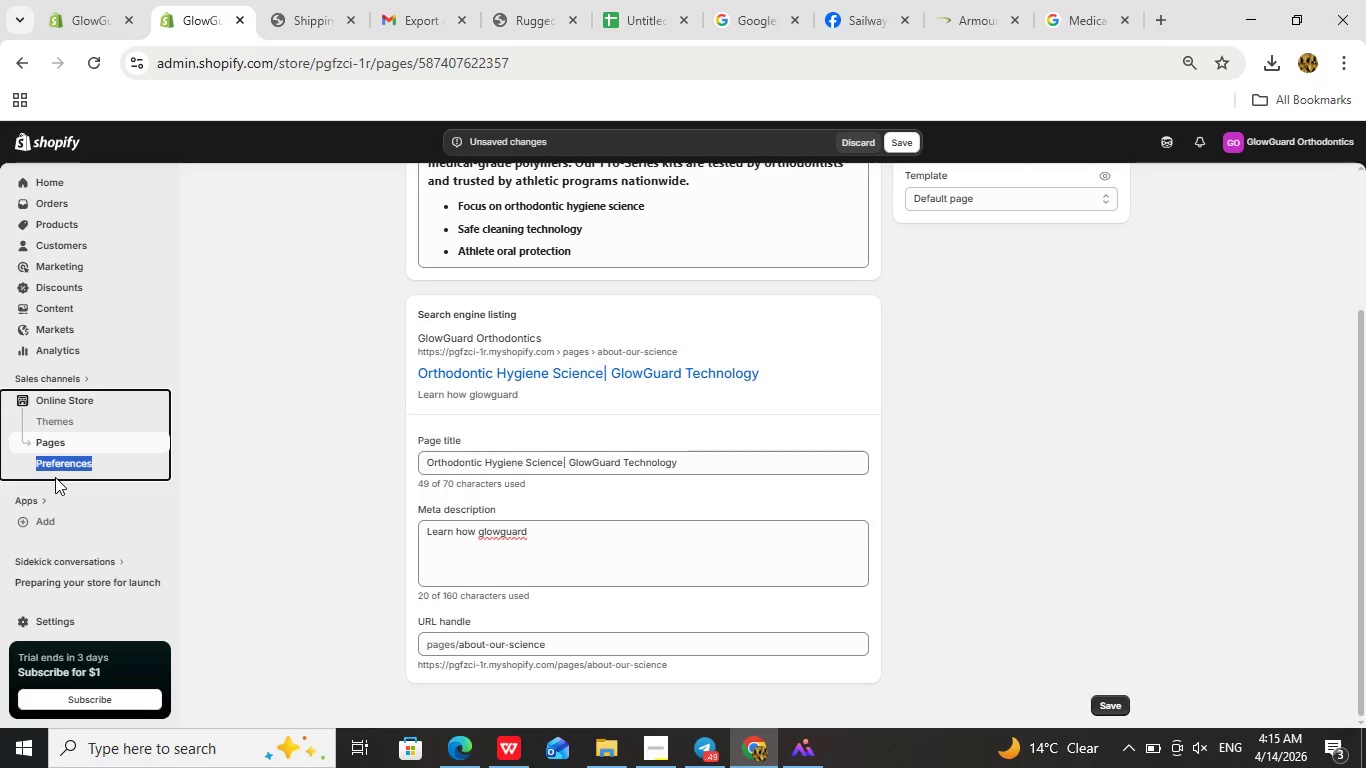 
key(ArrowLeft)
 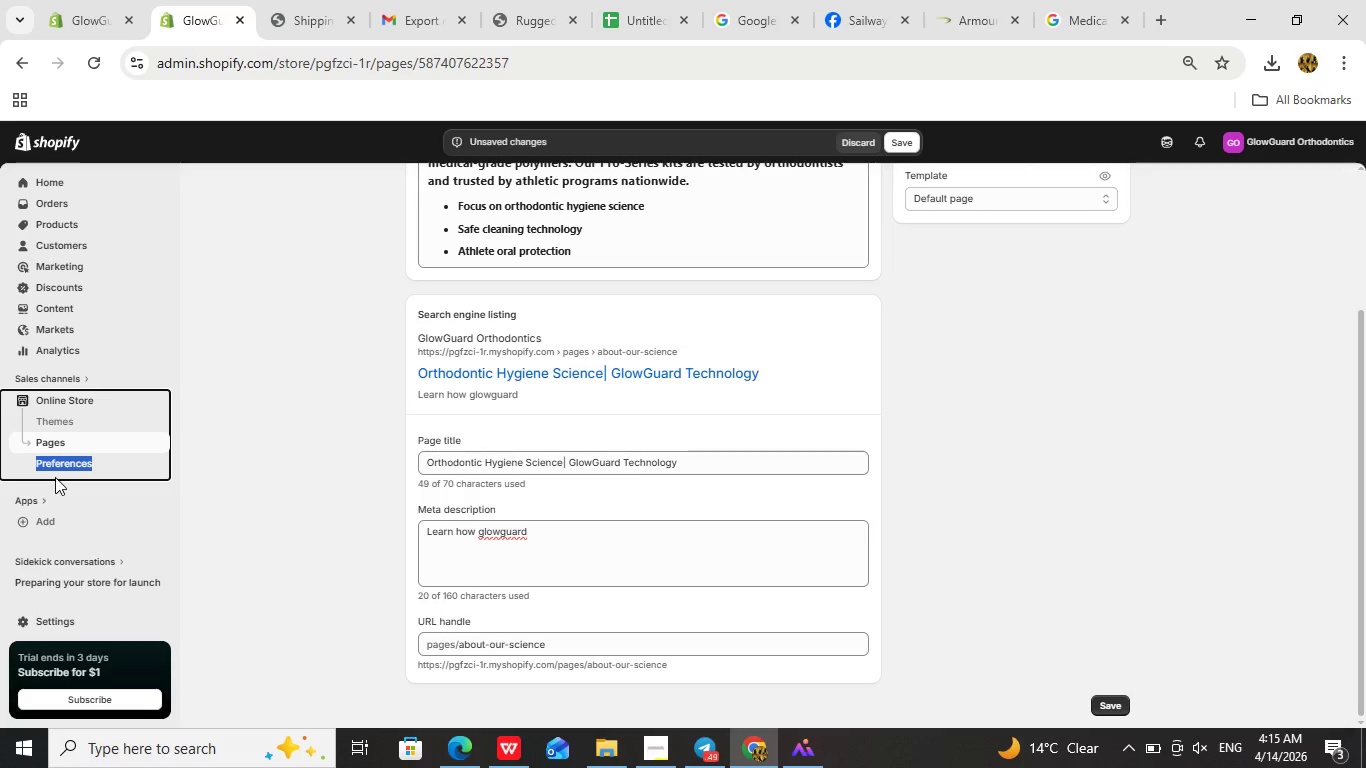 
left_click([55, 477])
 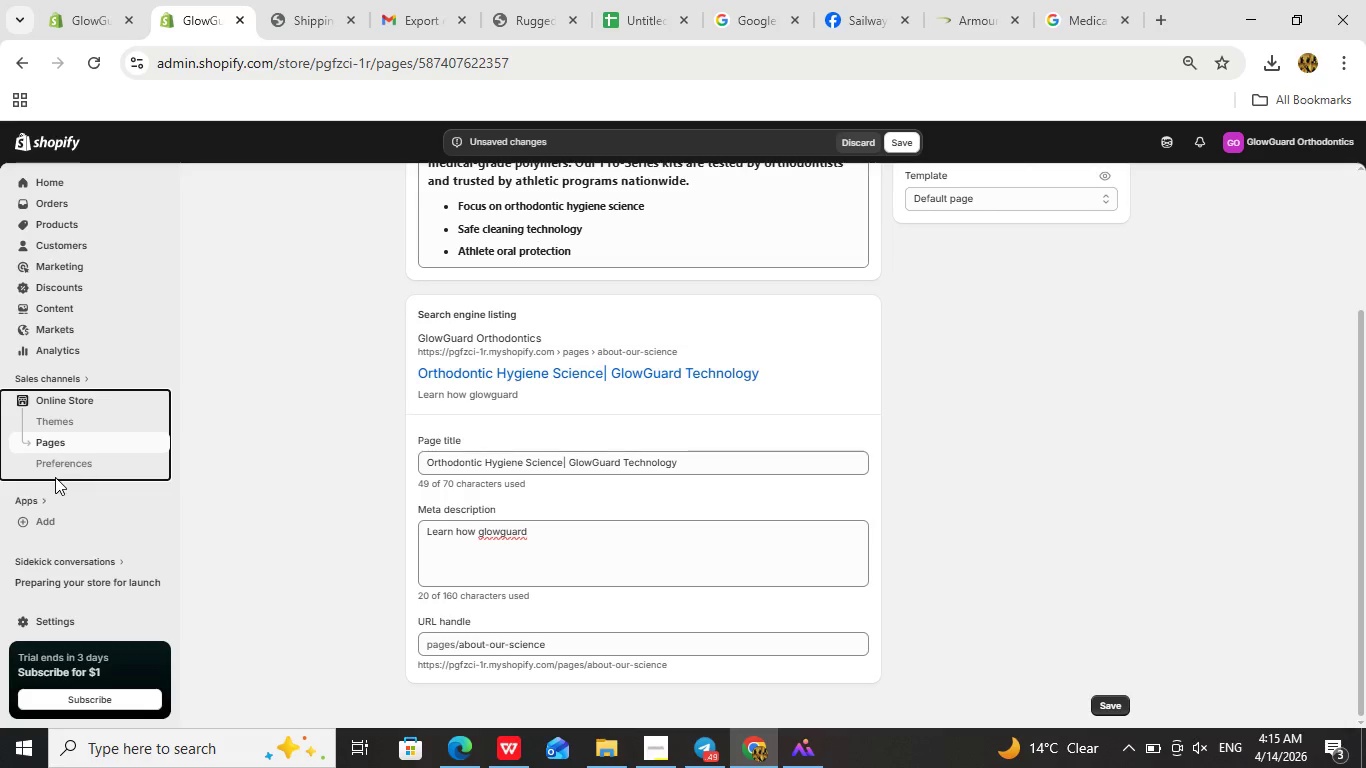 
key(ArrowLeft)
 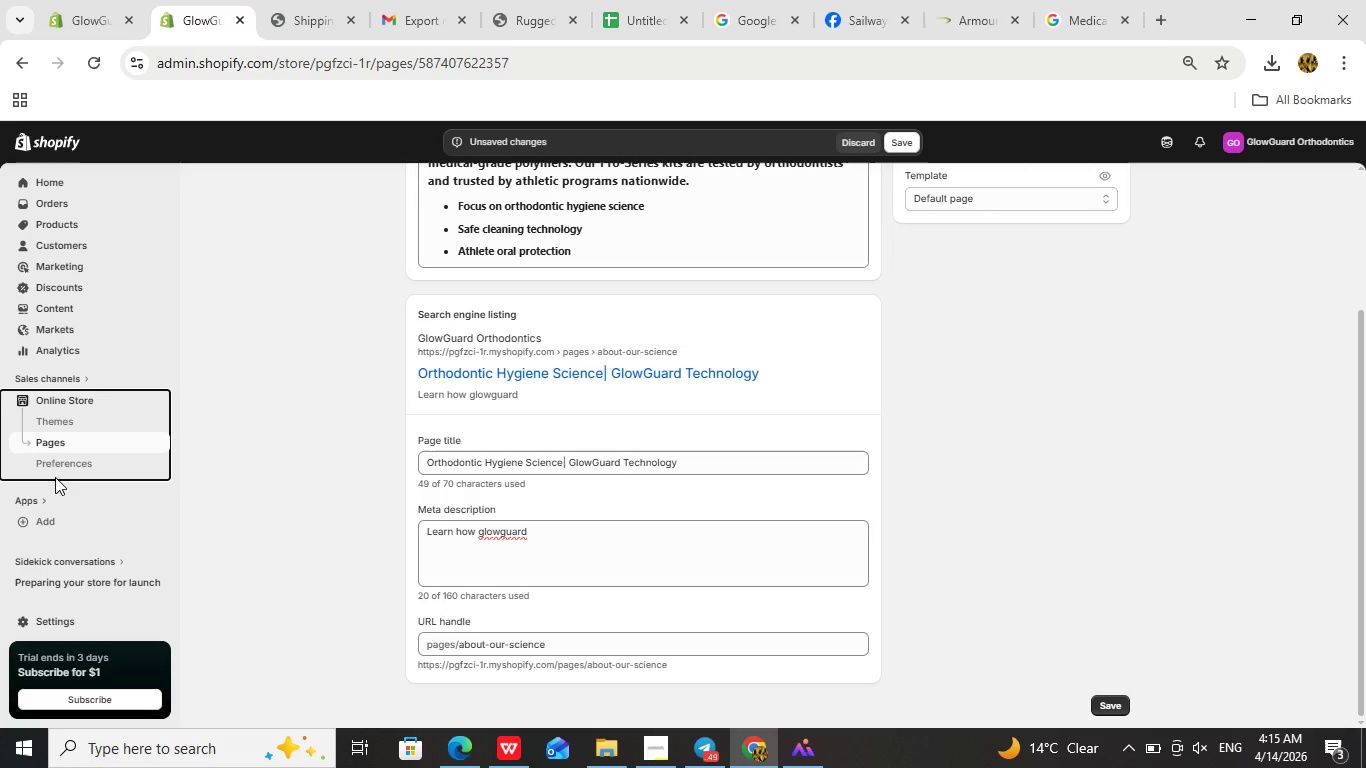 
left_click([55, 477])
 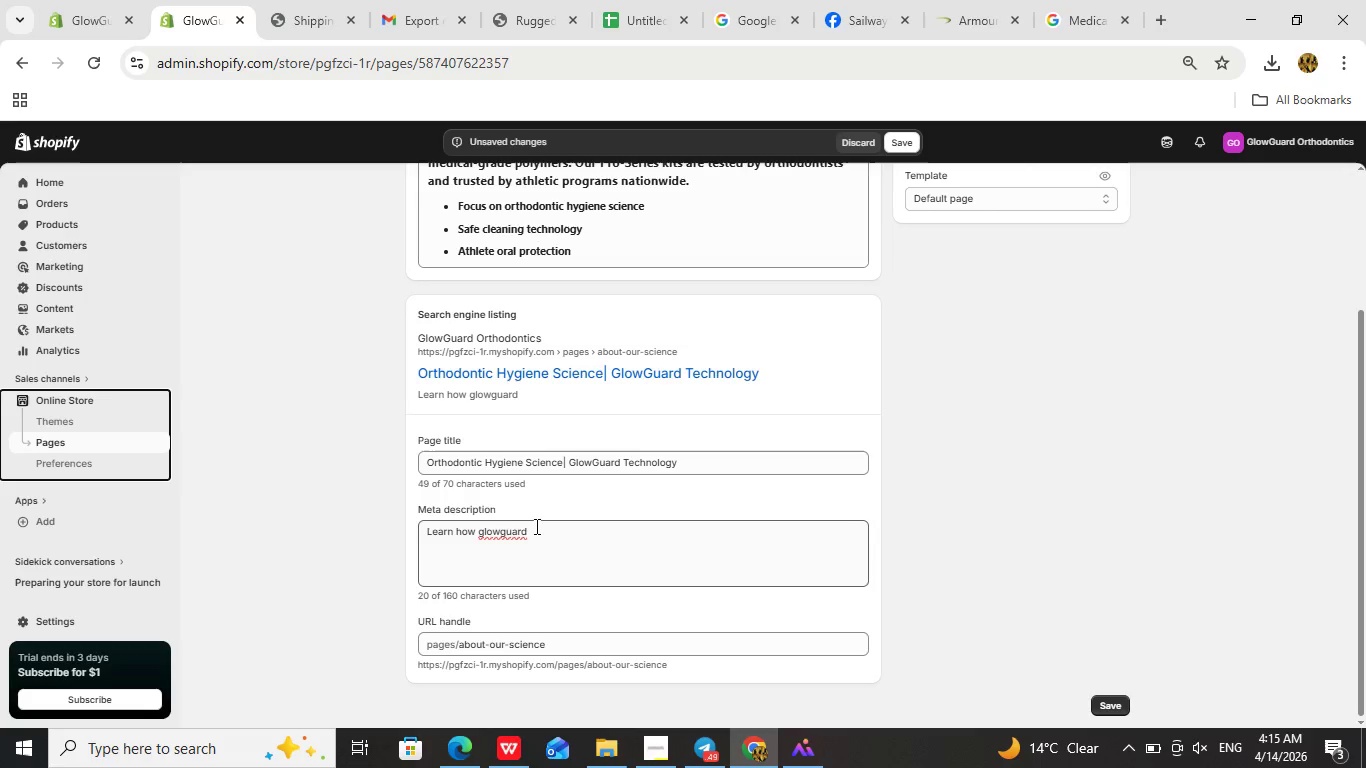 
left_click([508, 531])
 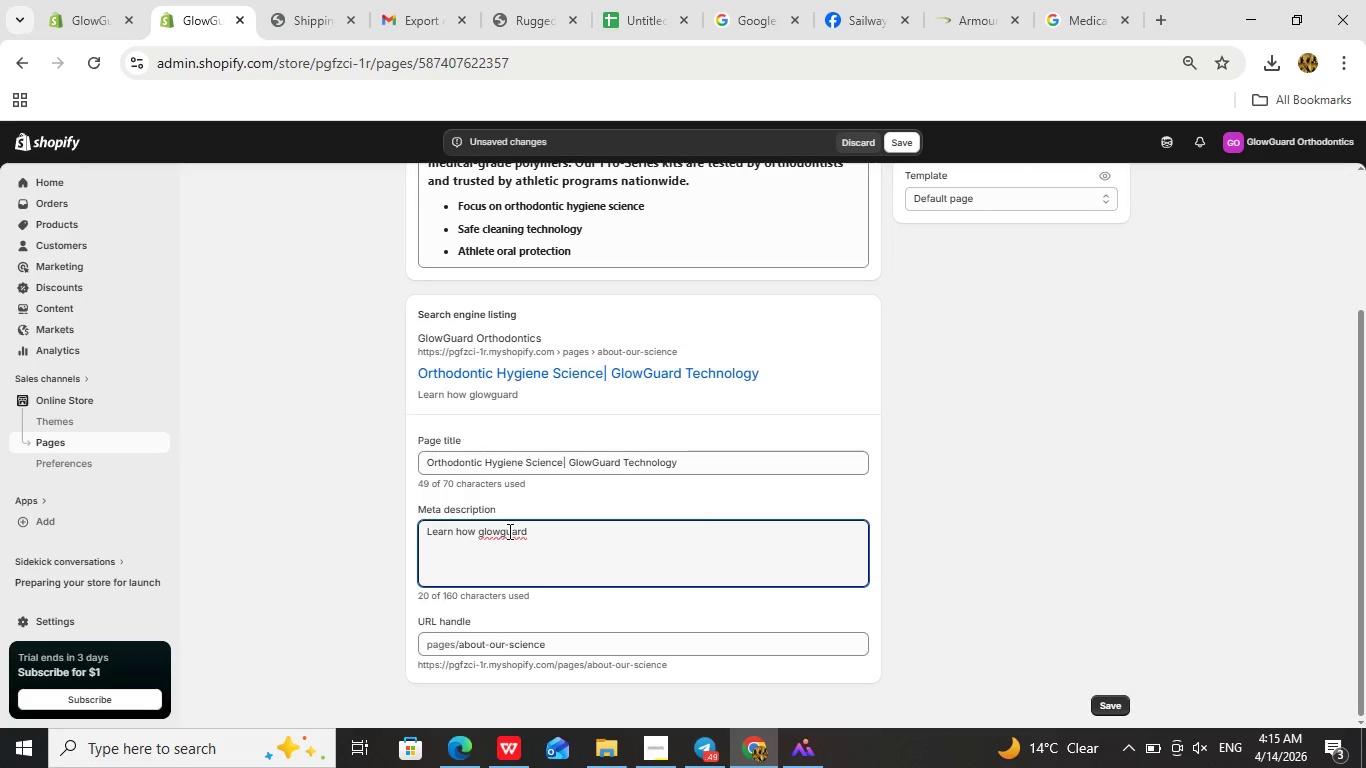 
key(Backspace)
 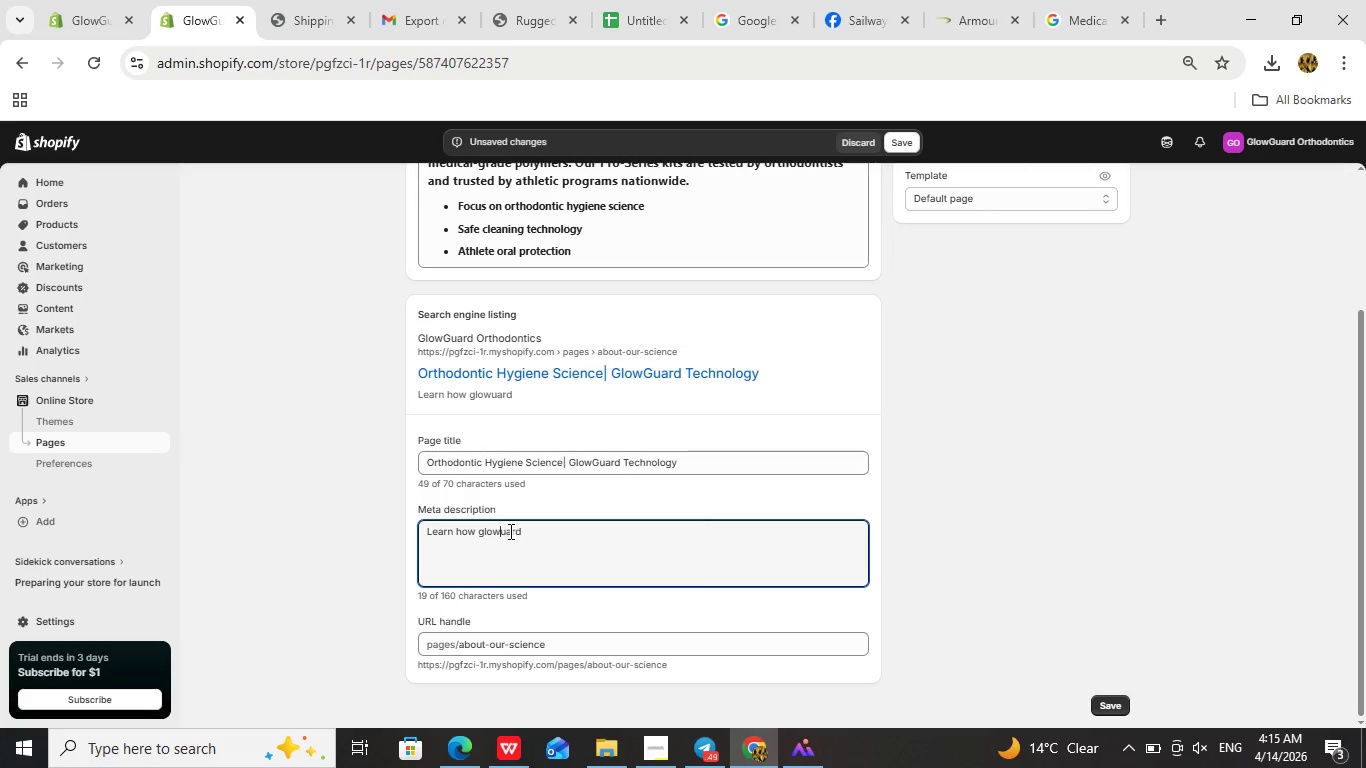 
key(Shift+G)
 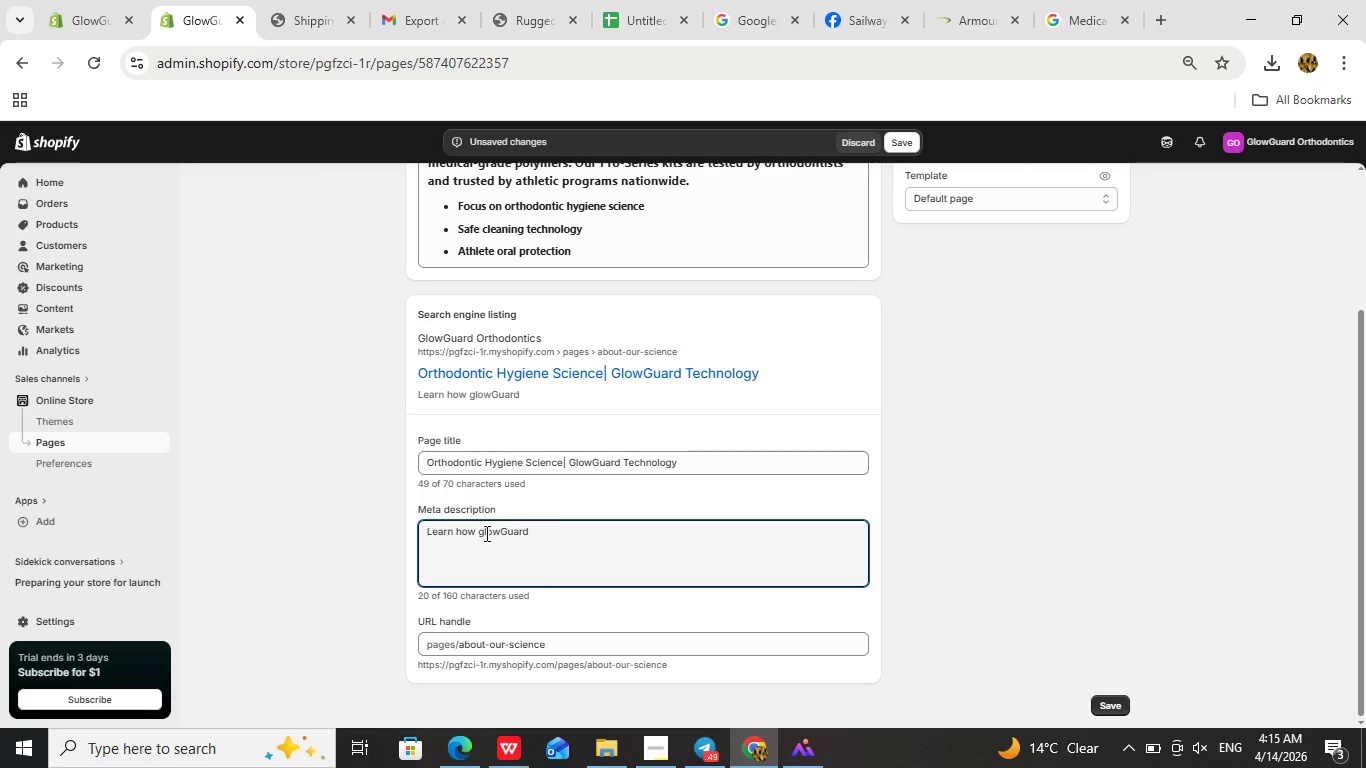 
left_click([484, 533])
 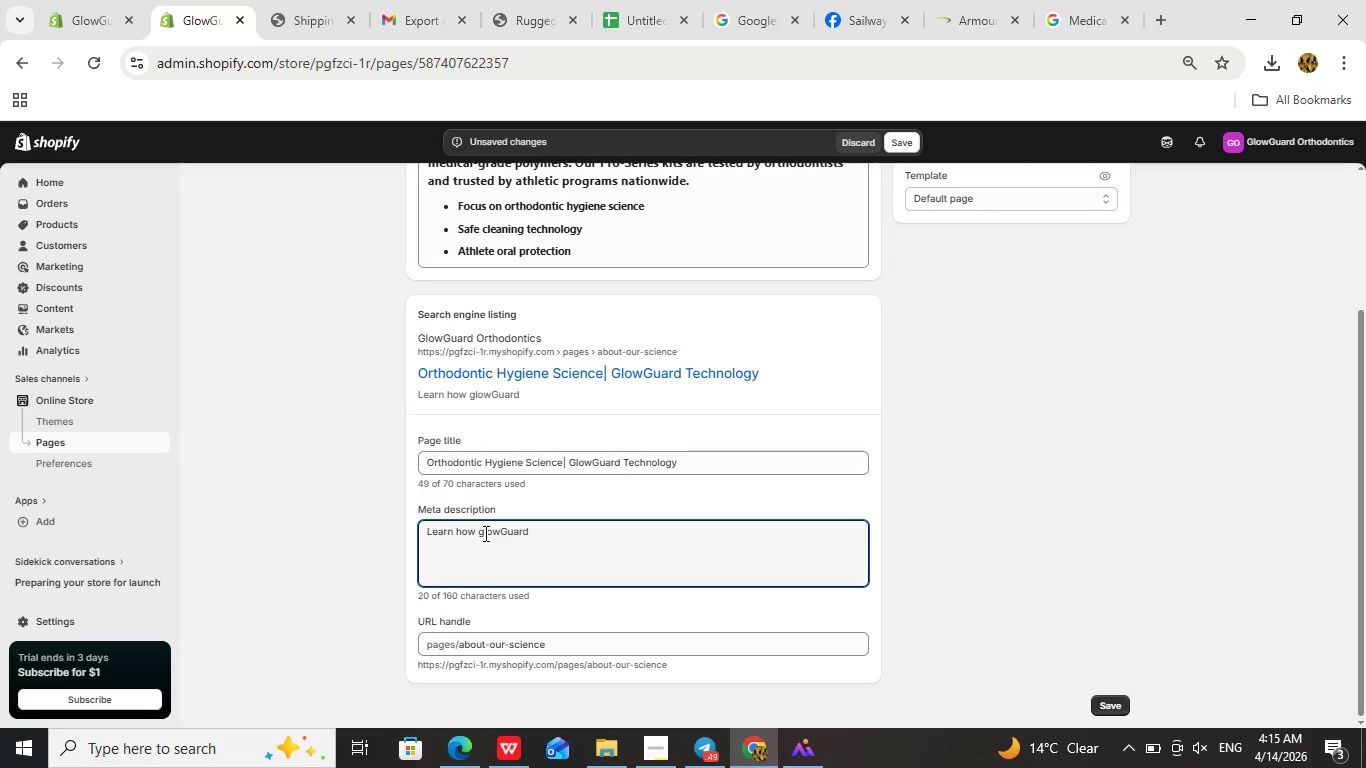 
key(Backspace)
 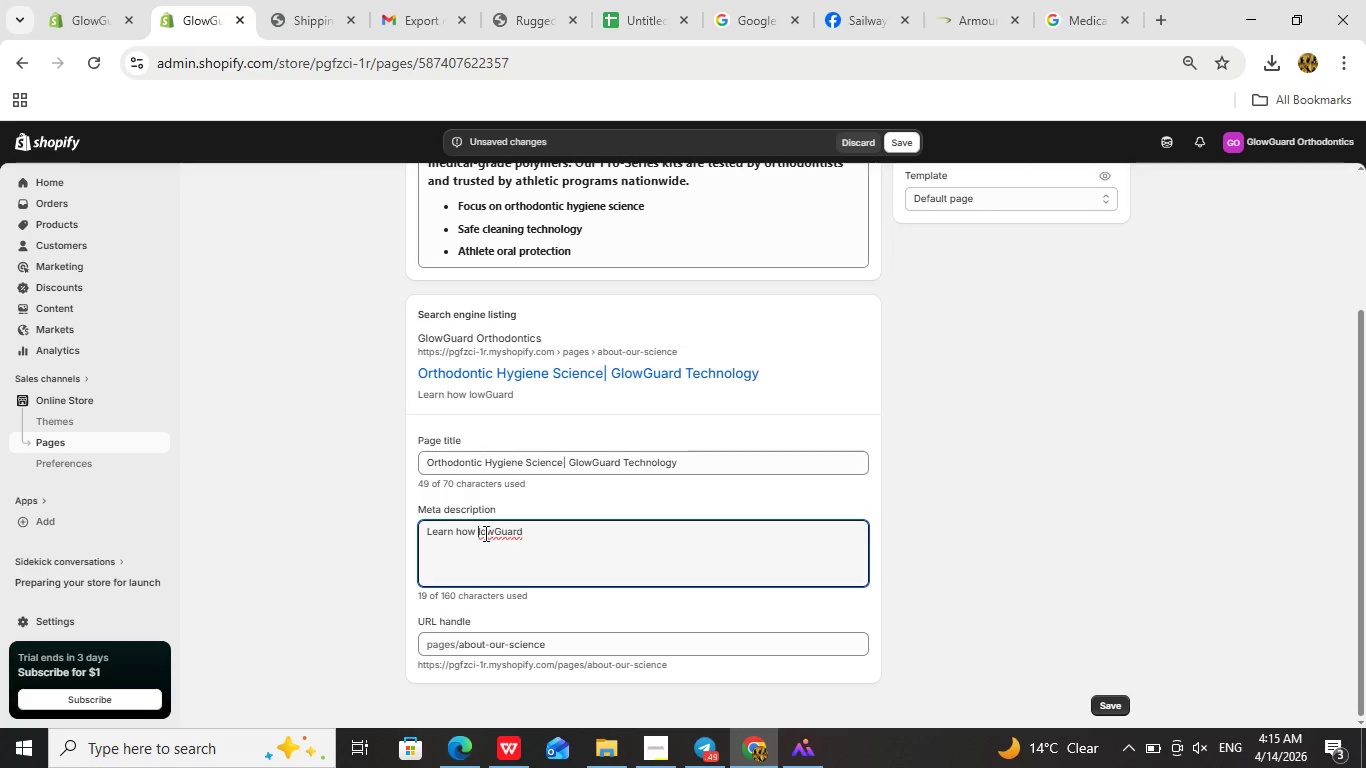 
key(Shift+G)
 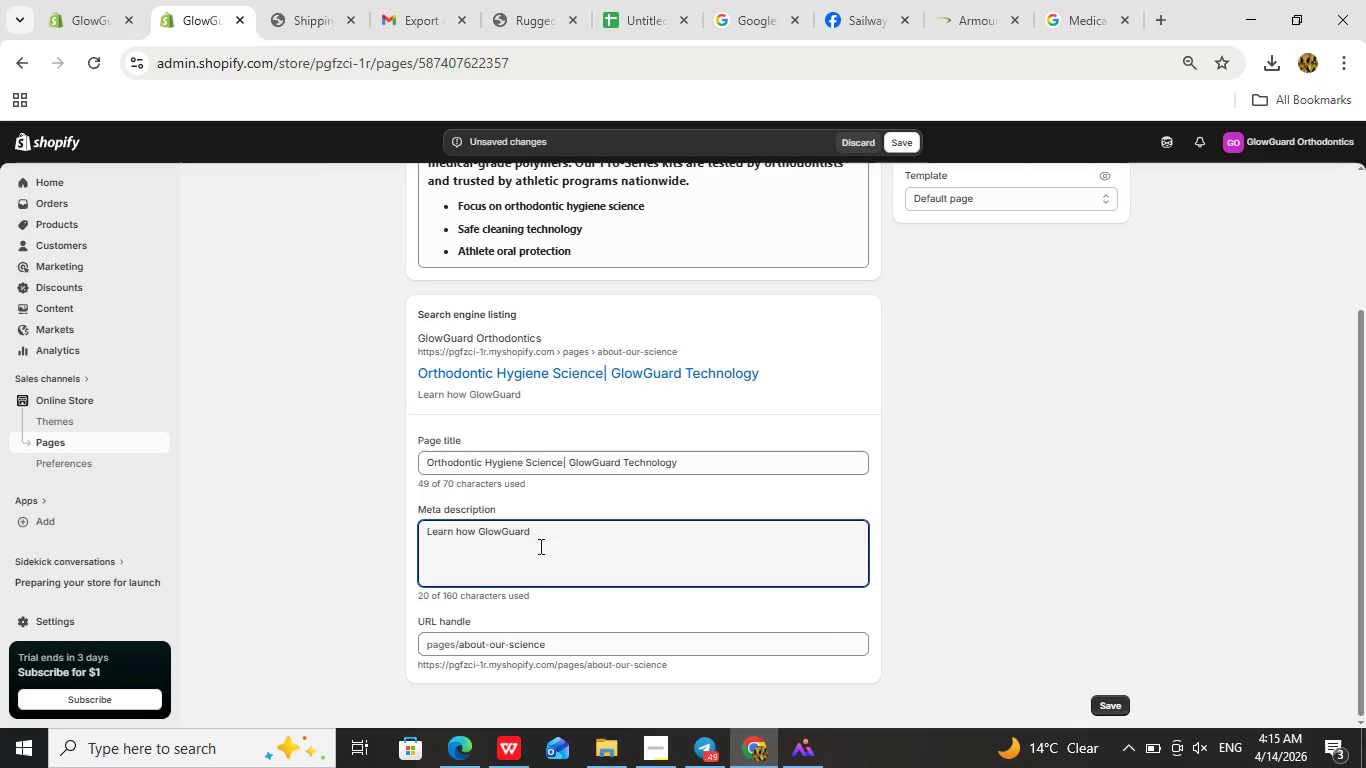 
left_click([547, 529])
 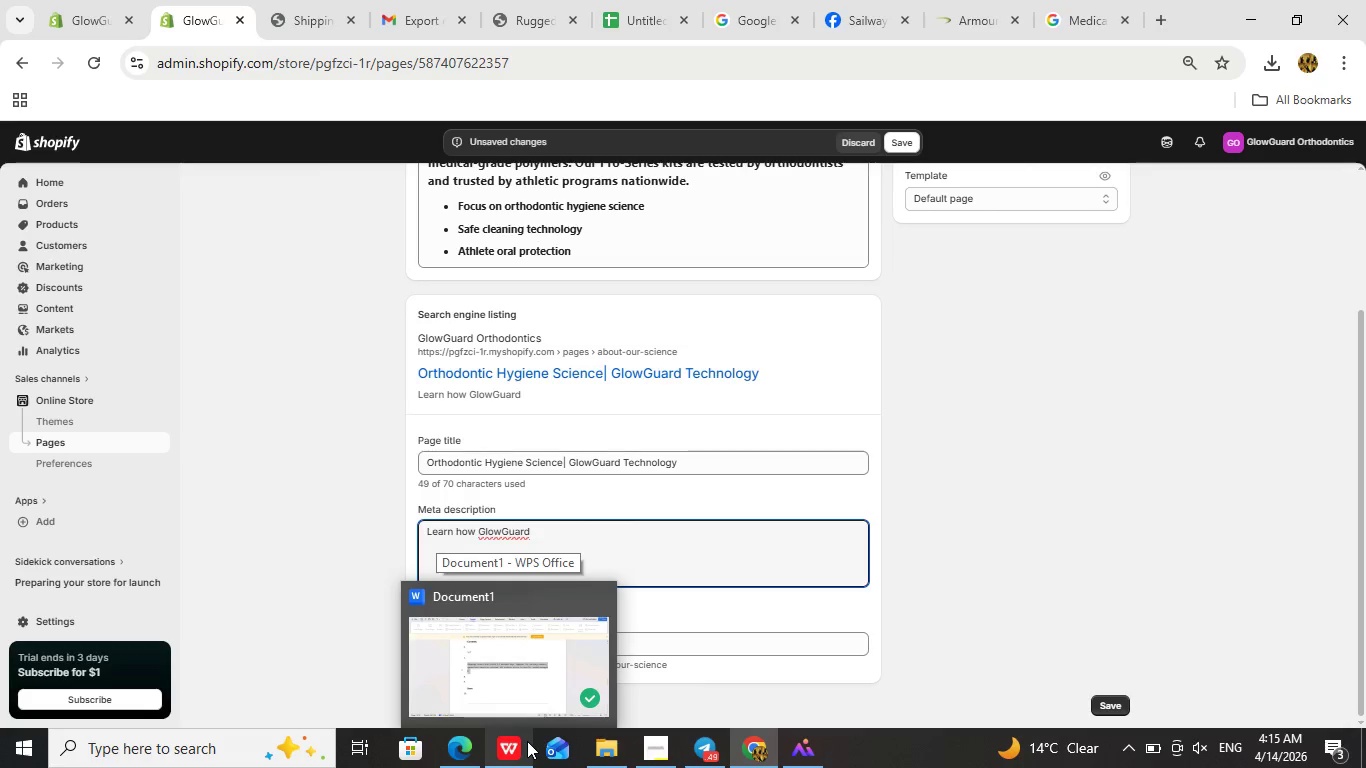 
type(uses advanced )
 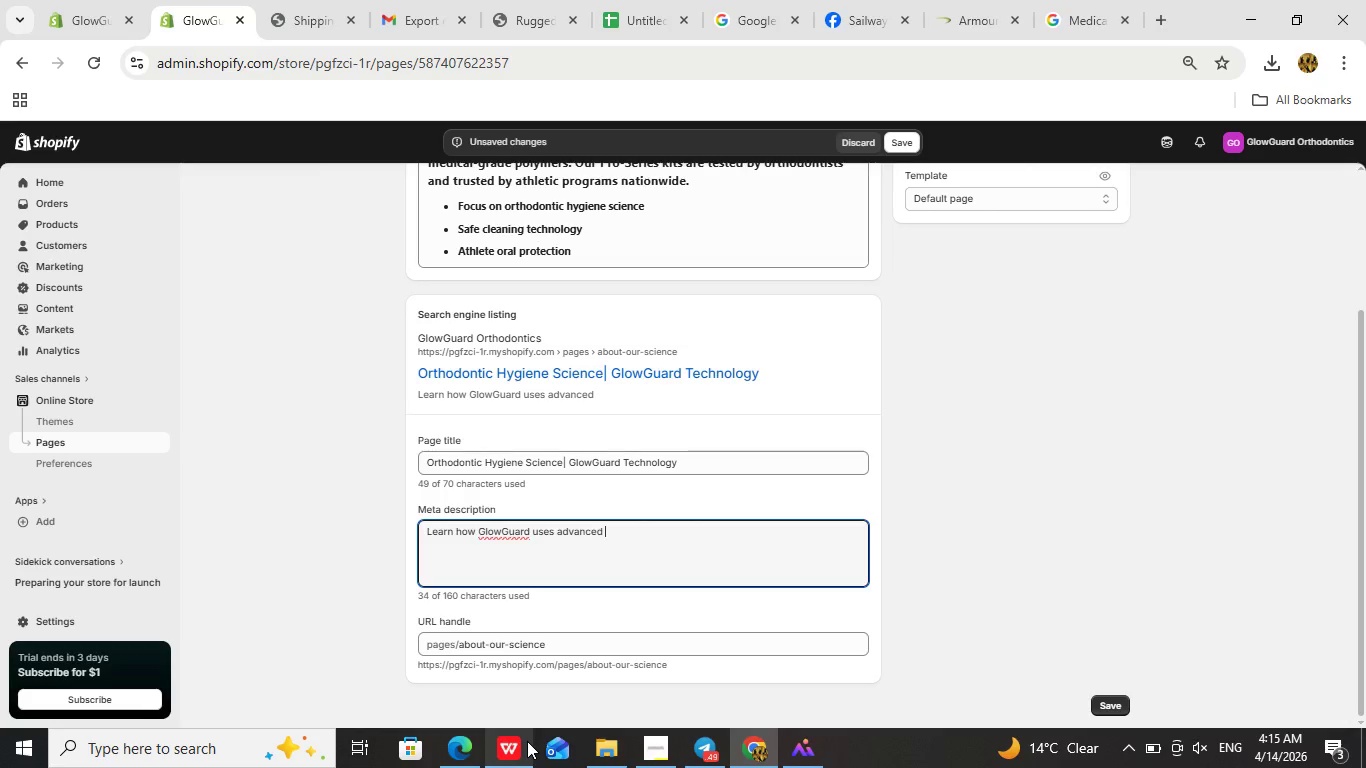 
type(ot)
key(Backspace)
type(rthodontic cleaning technology to protectal)
key(Backspace)
key(Backspace)
type( aligner )
key(Backspace)
type(s.)
key(Backspace)
type(, retainers, and mouthguards)
 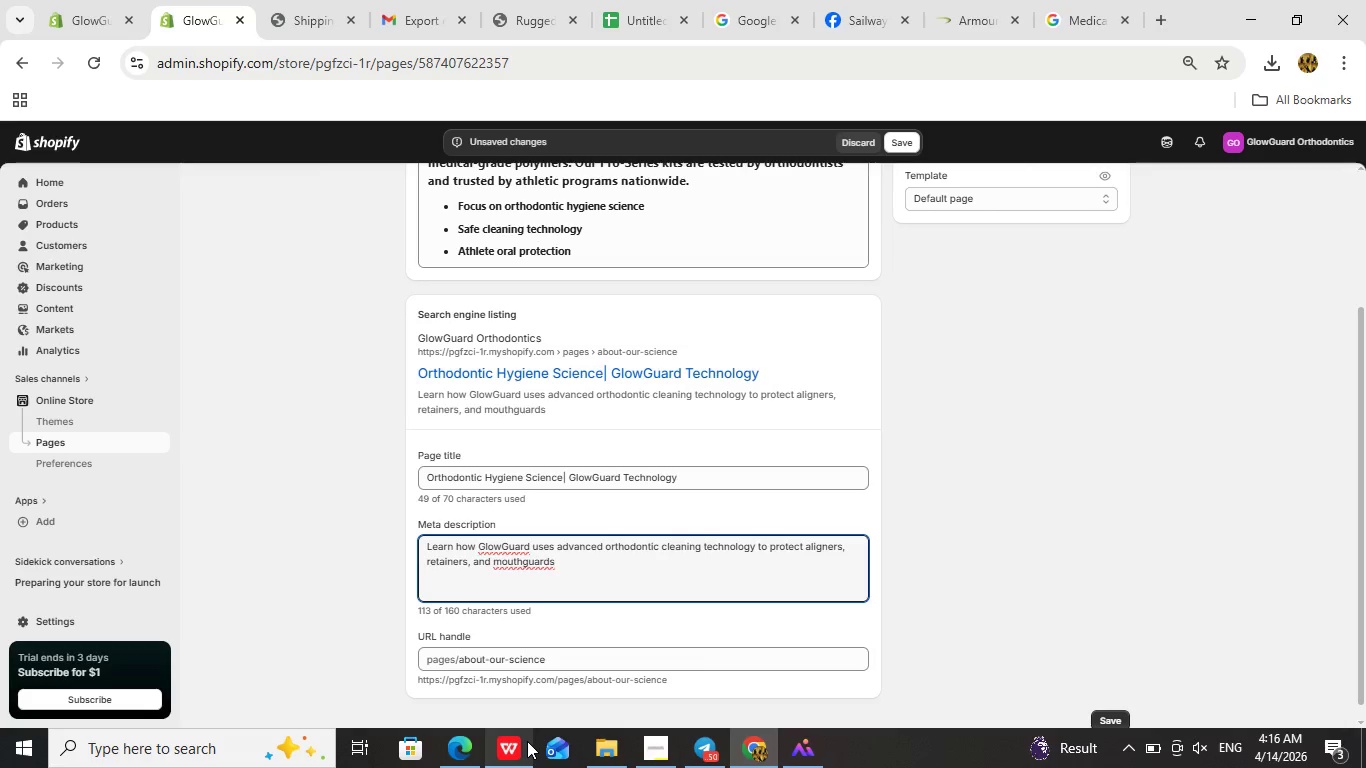 
type( with safea)
key(Backspace)
type( and effective hygiene.)
 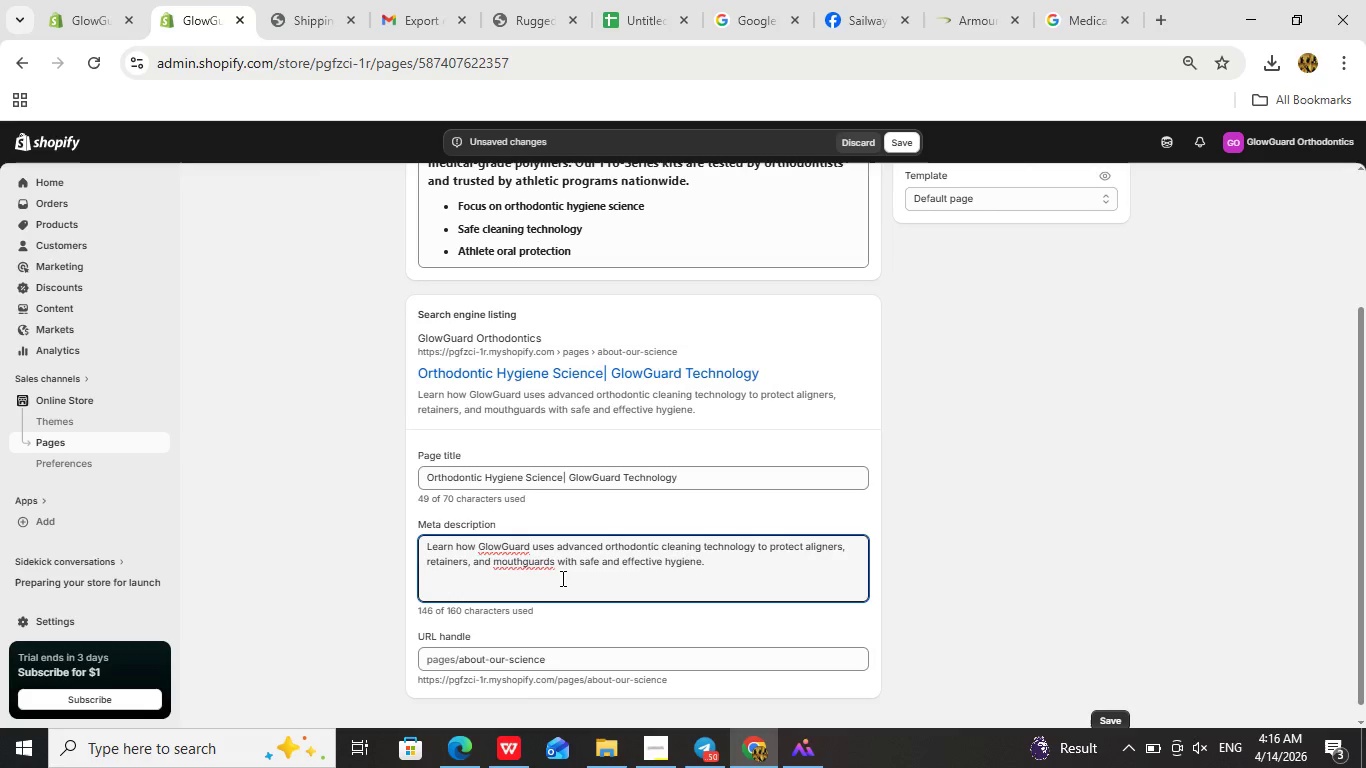 
wait(5.14)
 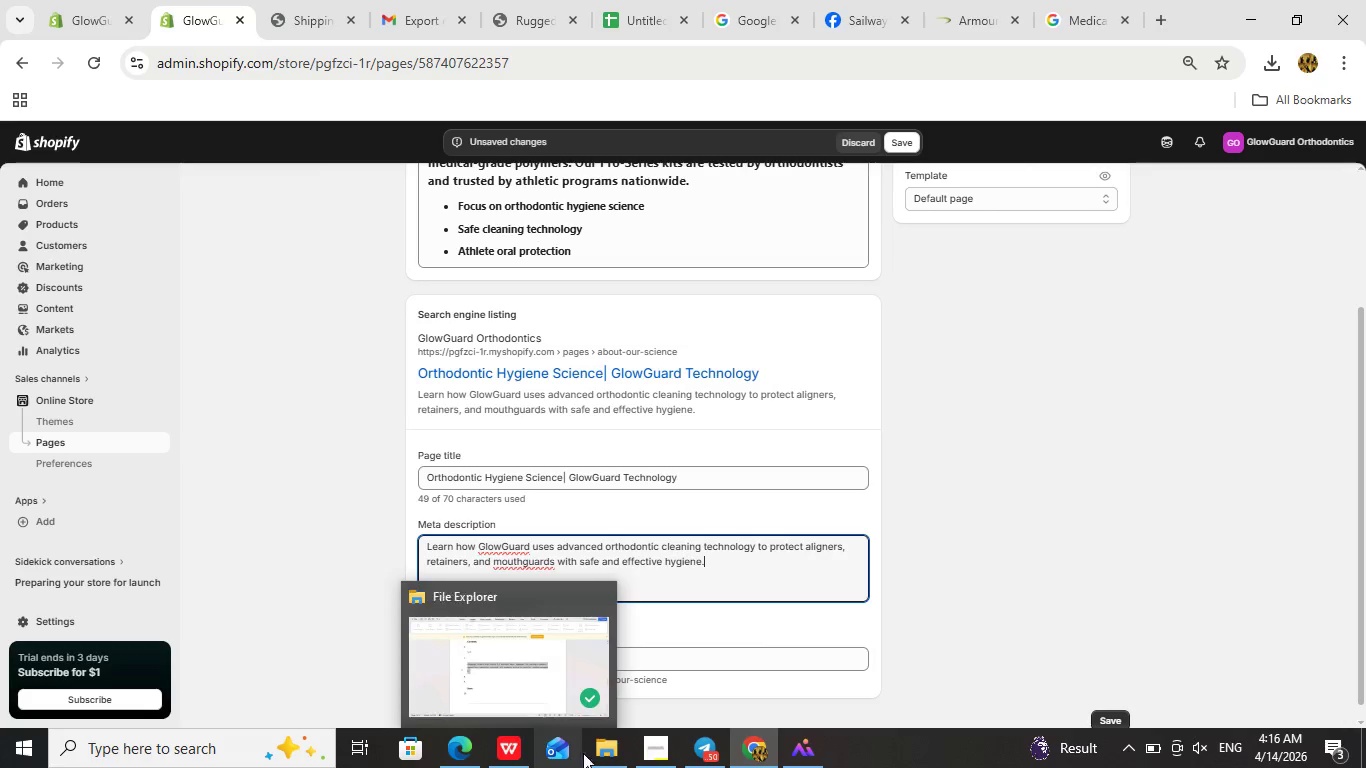 
scroll: coordinate [665, 564], scroll_direction: down, amount: 2.0
 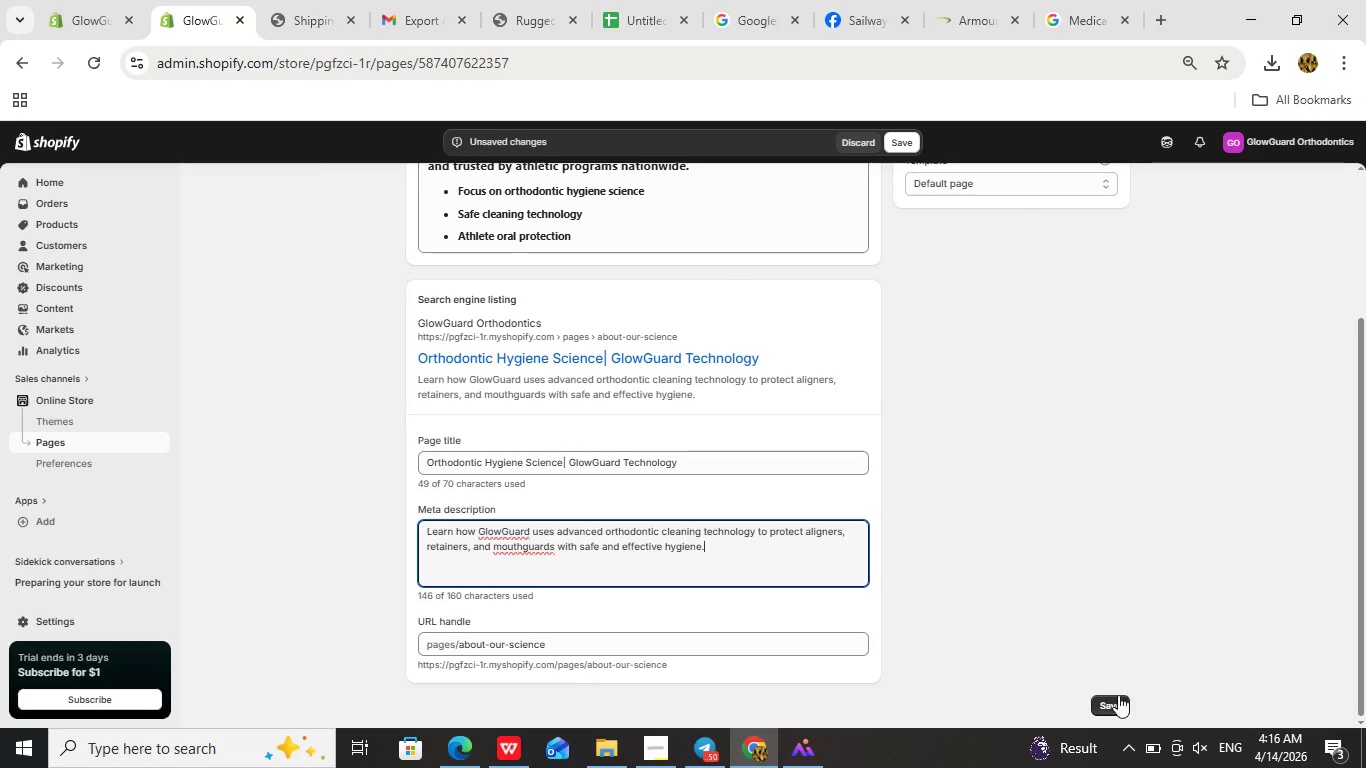 
left_click([1119, 698])
 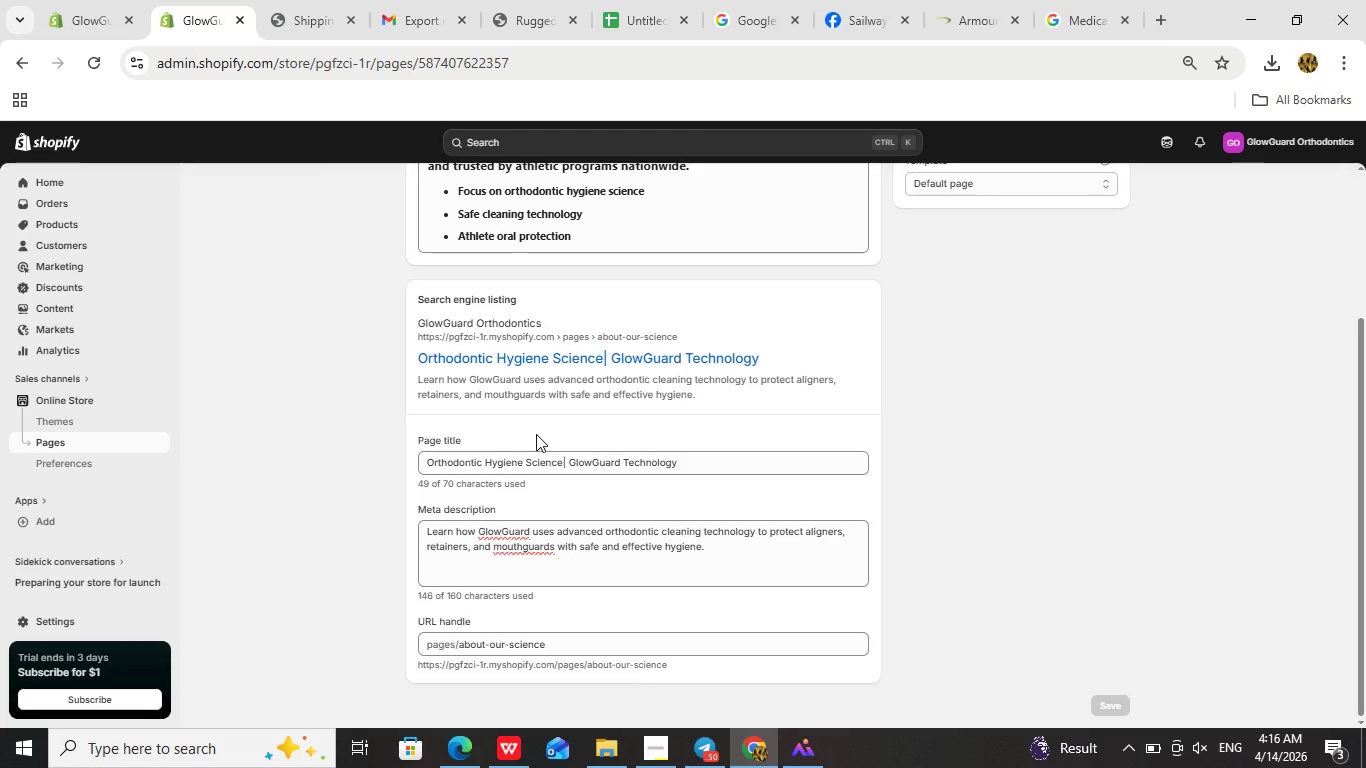 
scroll: coordinate [513, 422], scroll_direction: up, amount: 8.0
 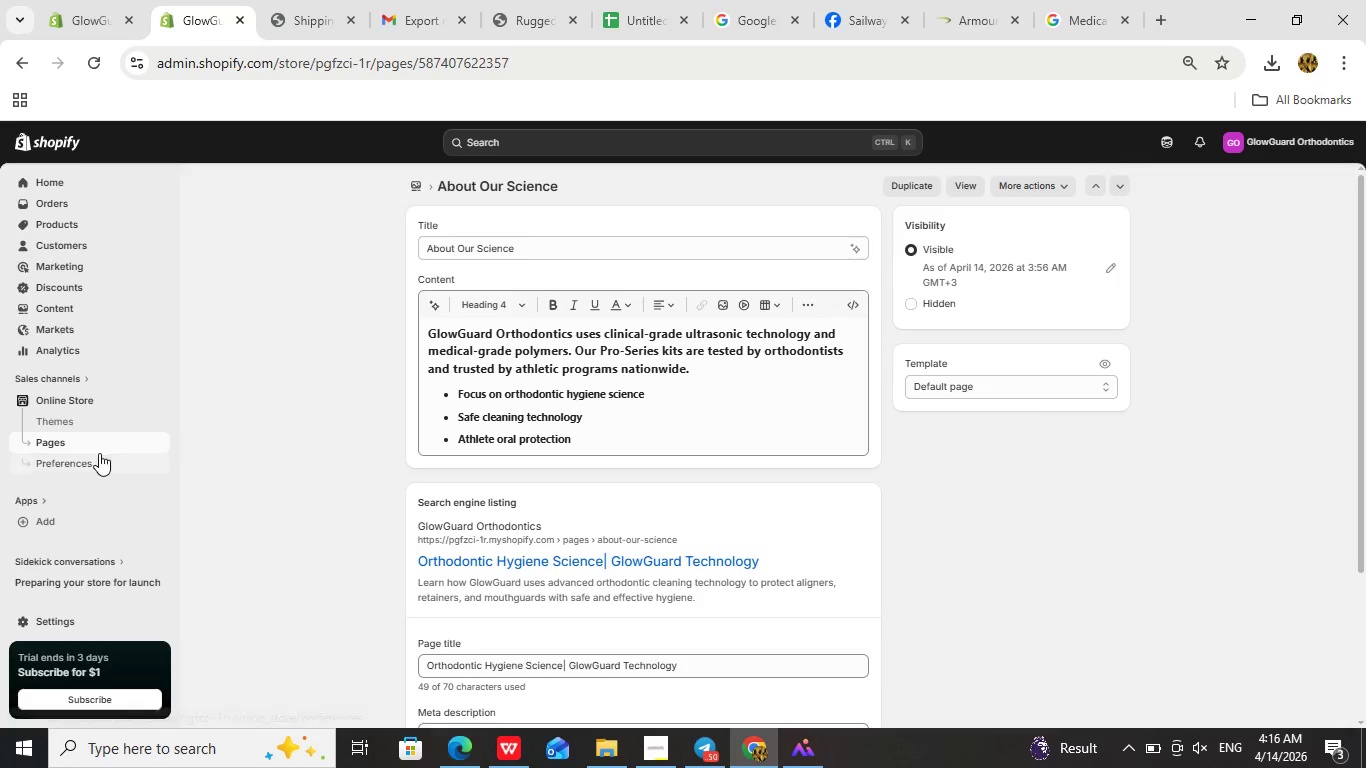 
scroll: coordinate [792, 521], scroll_direction: down, amount: 7.0
 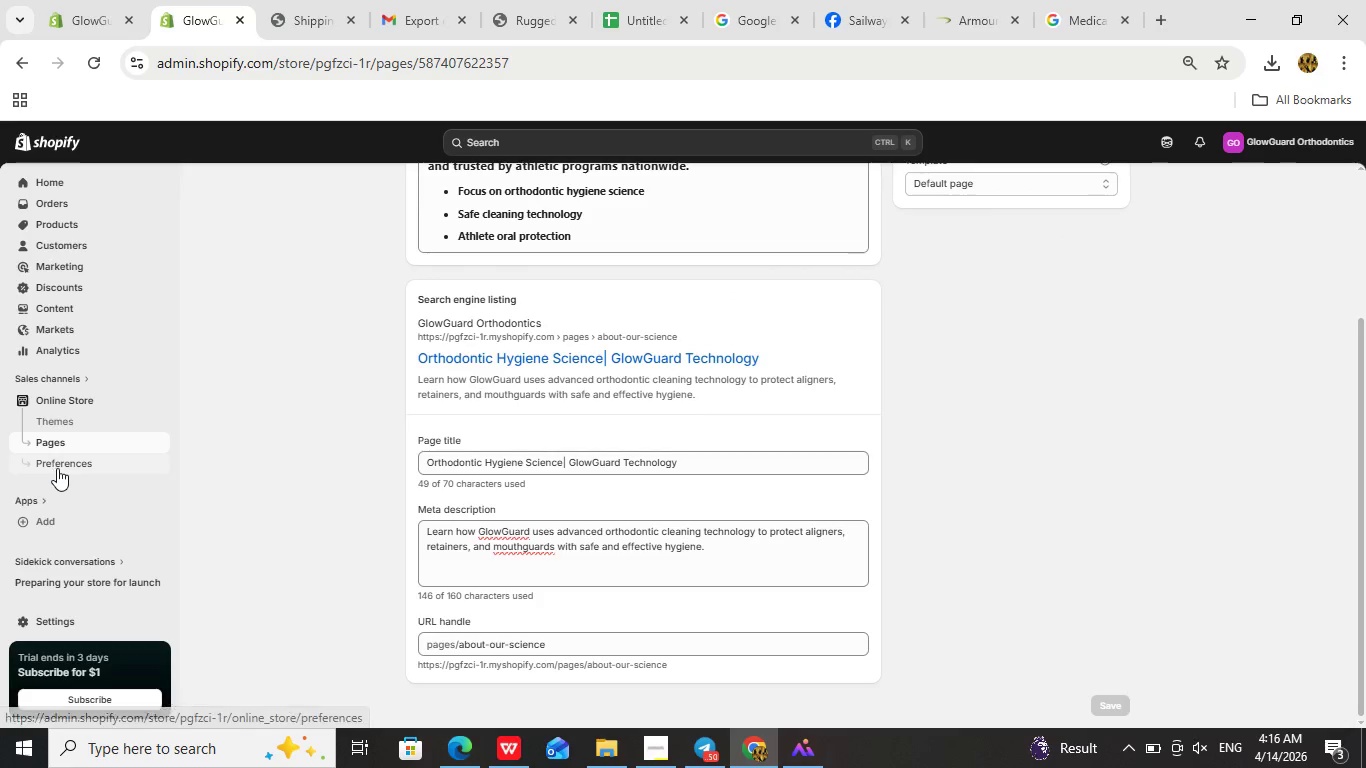 
left_click([70, 447])
 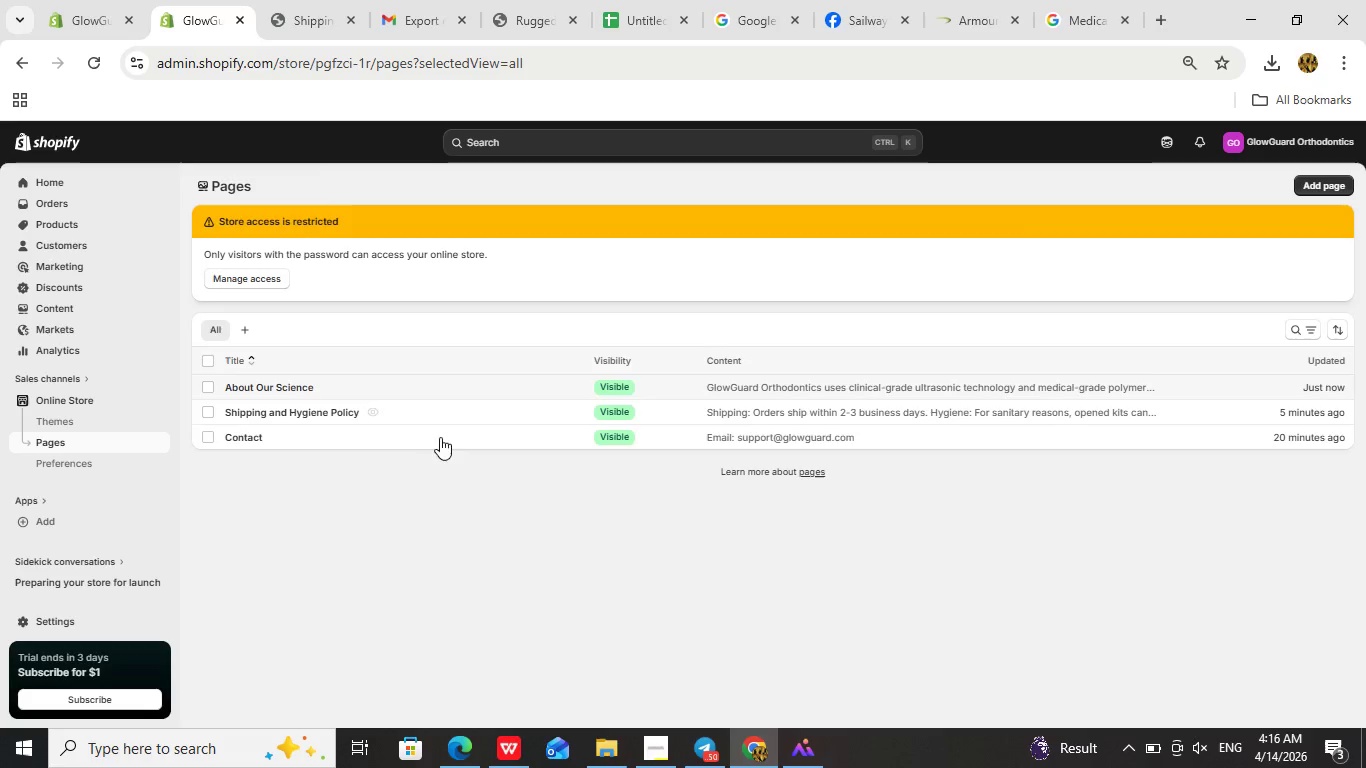 
wait(6.55)
 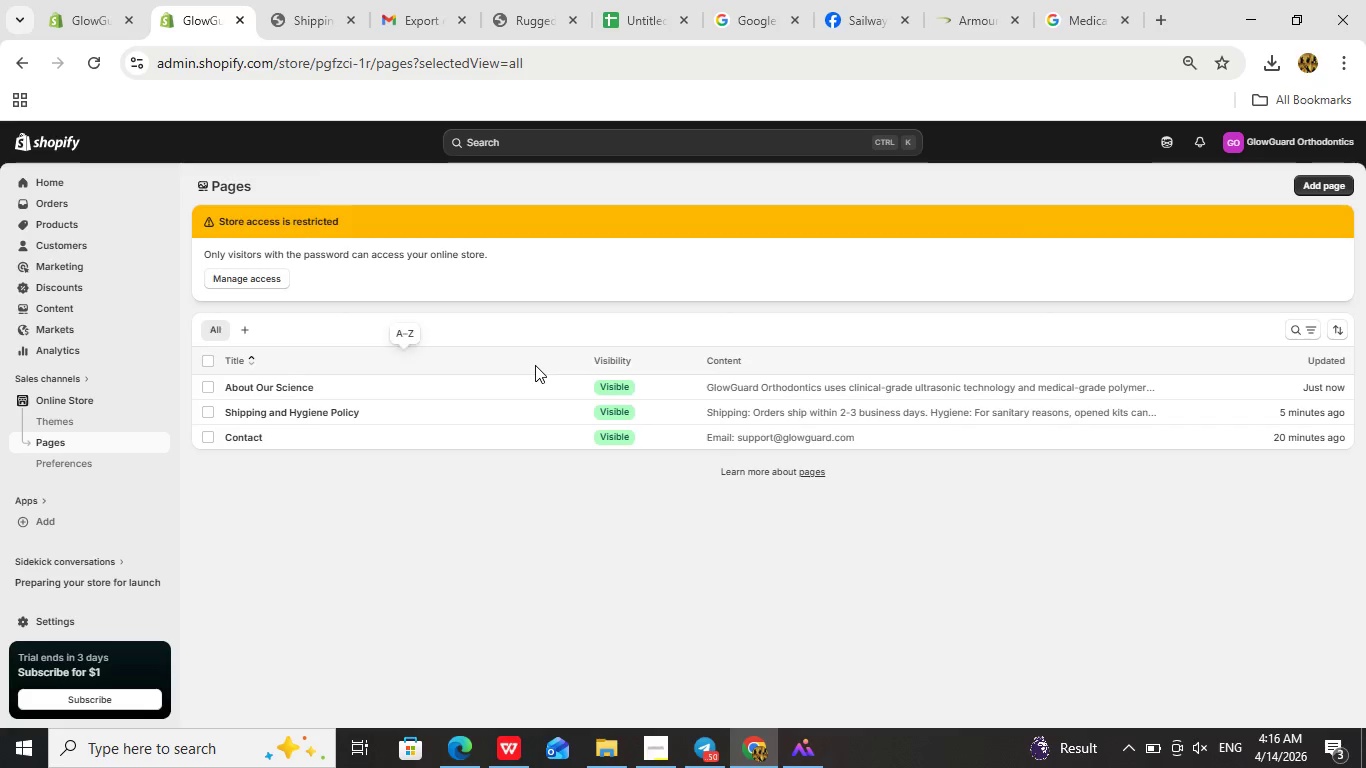 
left_click([292, 416])
 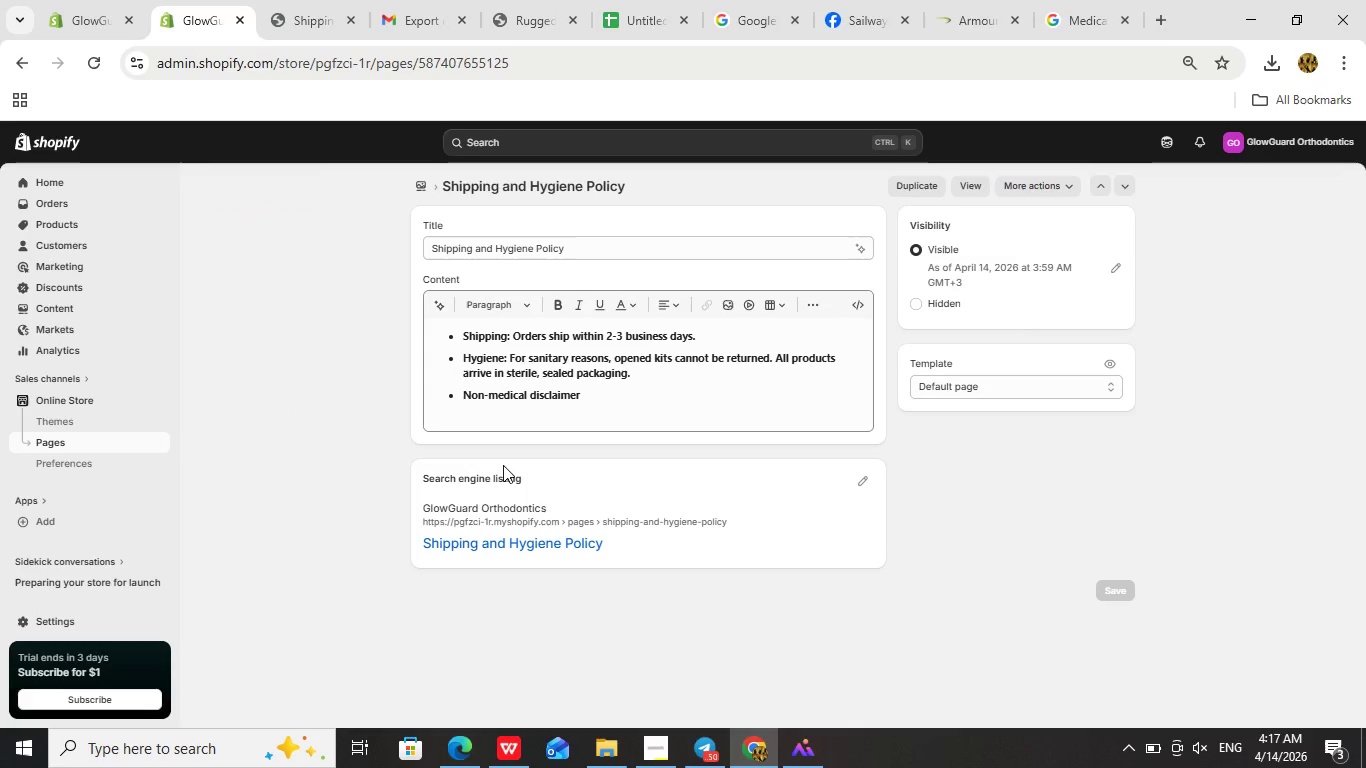 
wait(7.17)
 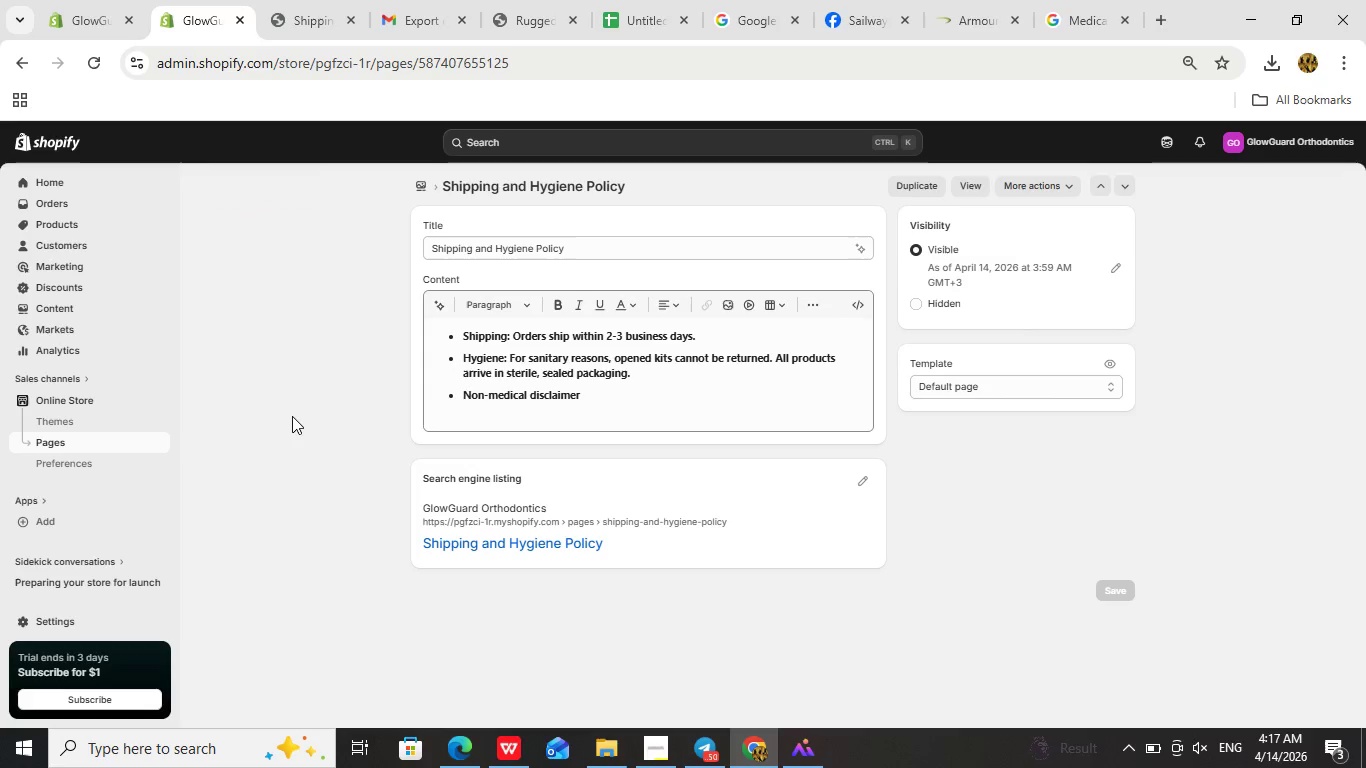 
left_click([873, 479])
 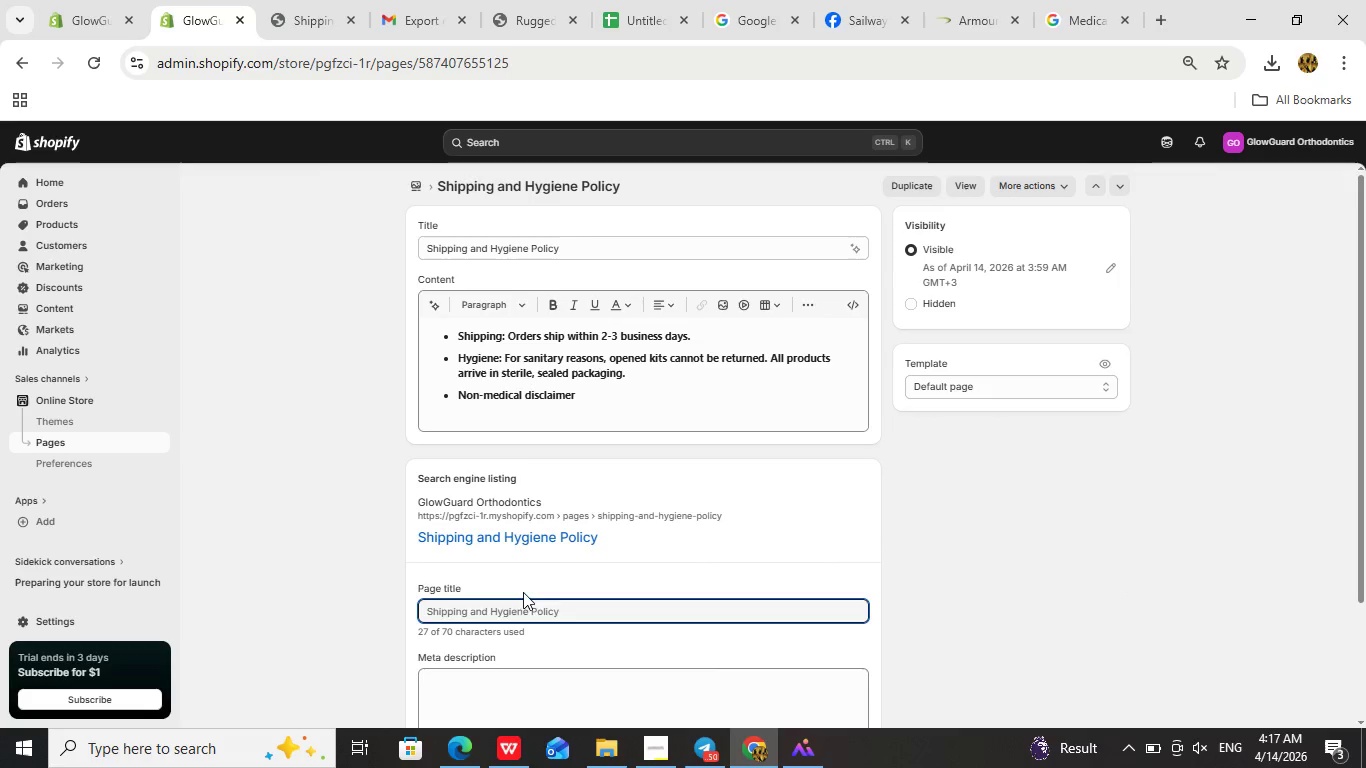 
wait(5.03)
 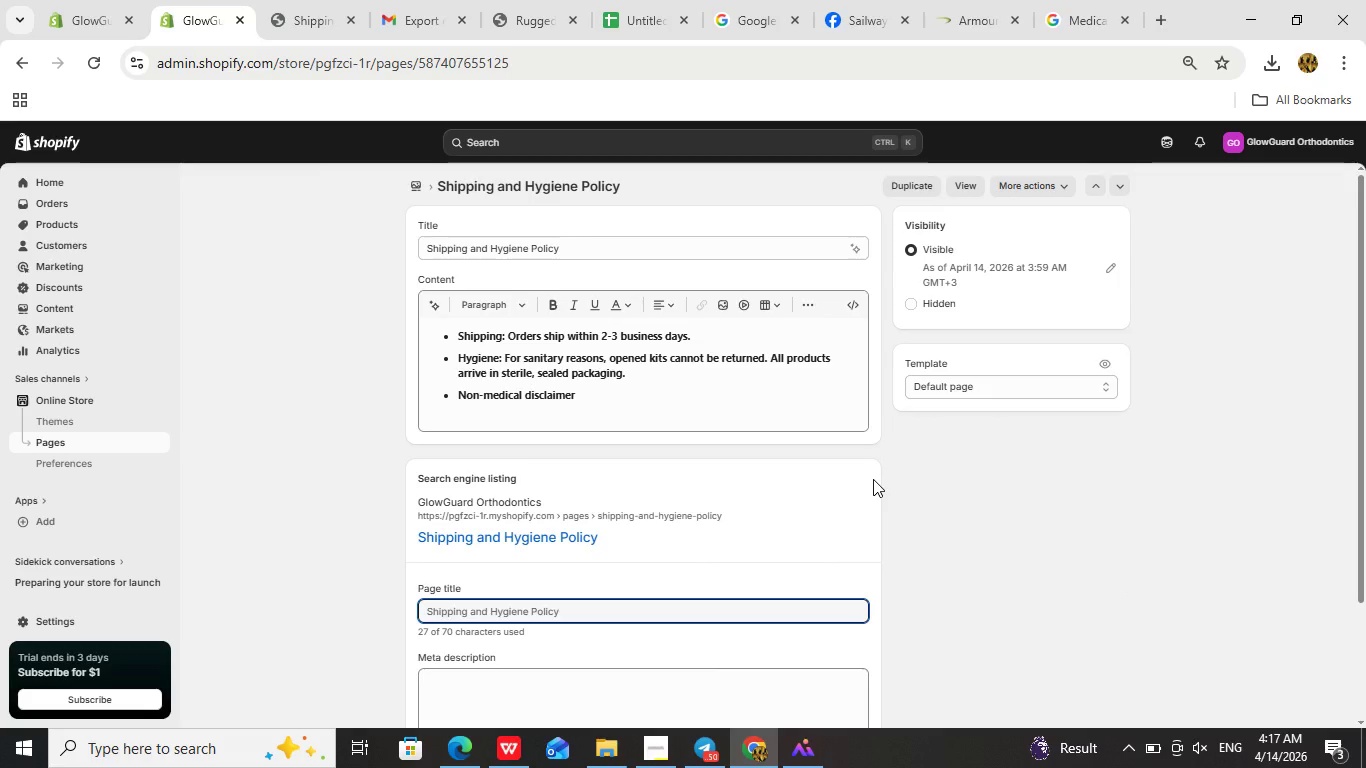 
left_click_drag(start_coordinate=[599, 605], to_coordinate=[593, 605])
 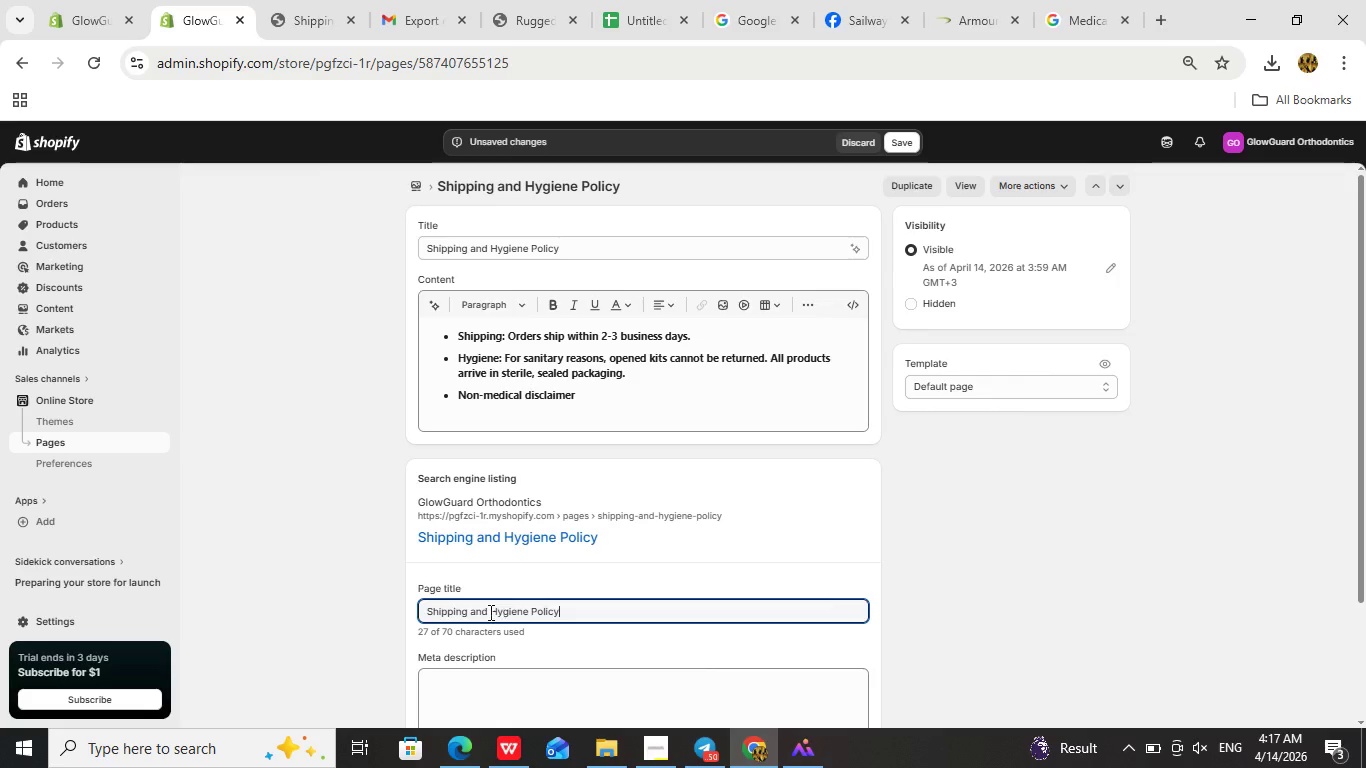 
double_click([484, 611])
 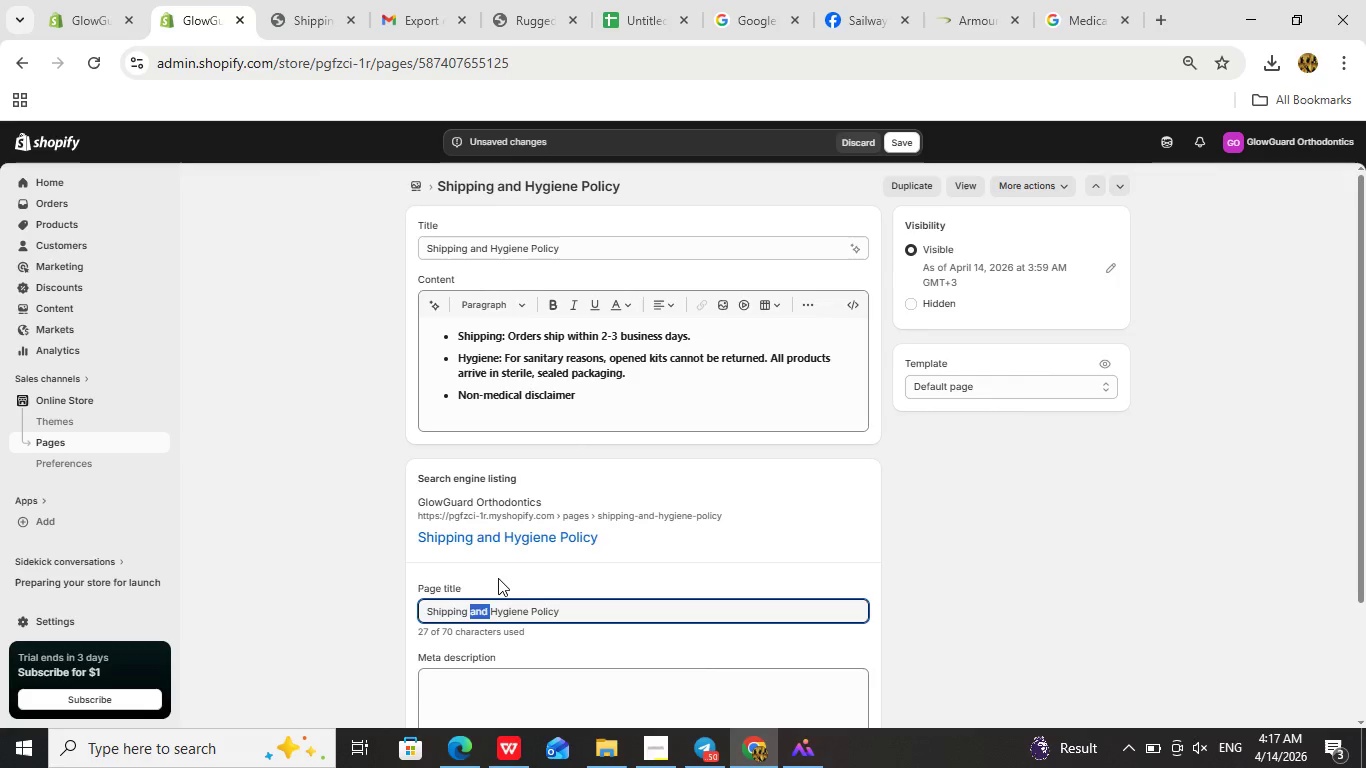 
key(Backspace)
 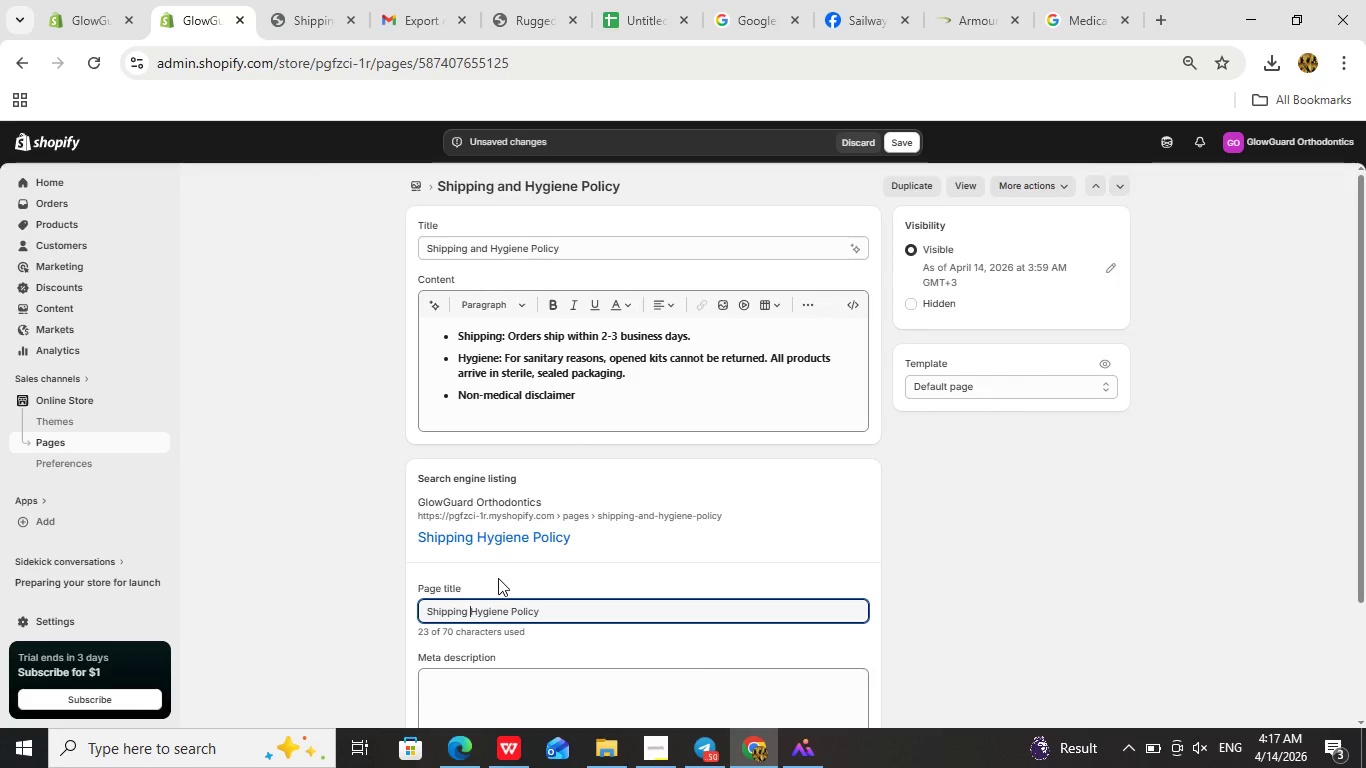 
hold_key(key=ShiftRight, duration=0.47)
 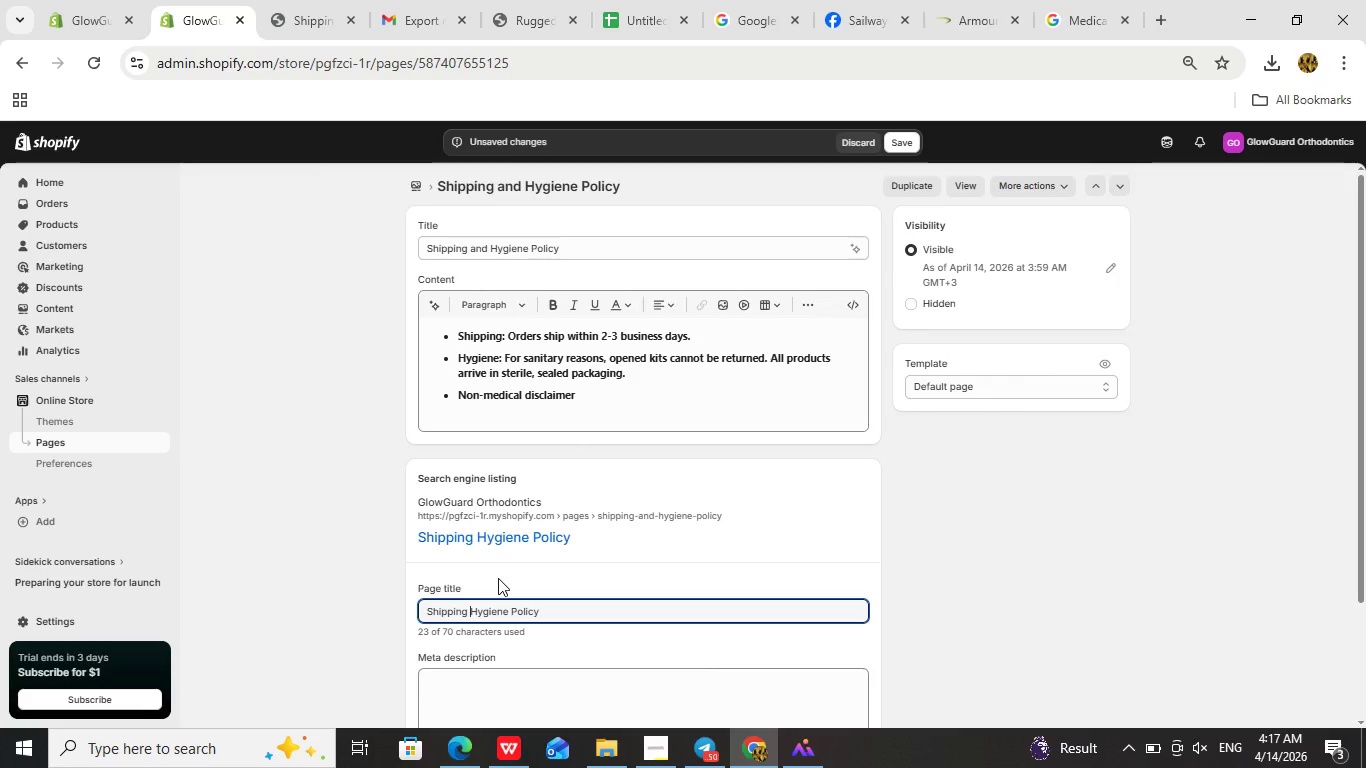 
key(Shift+7)
 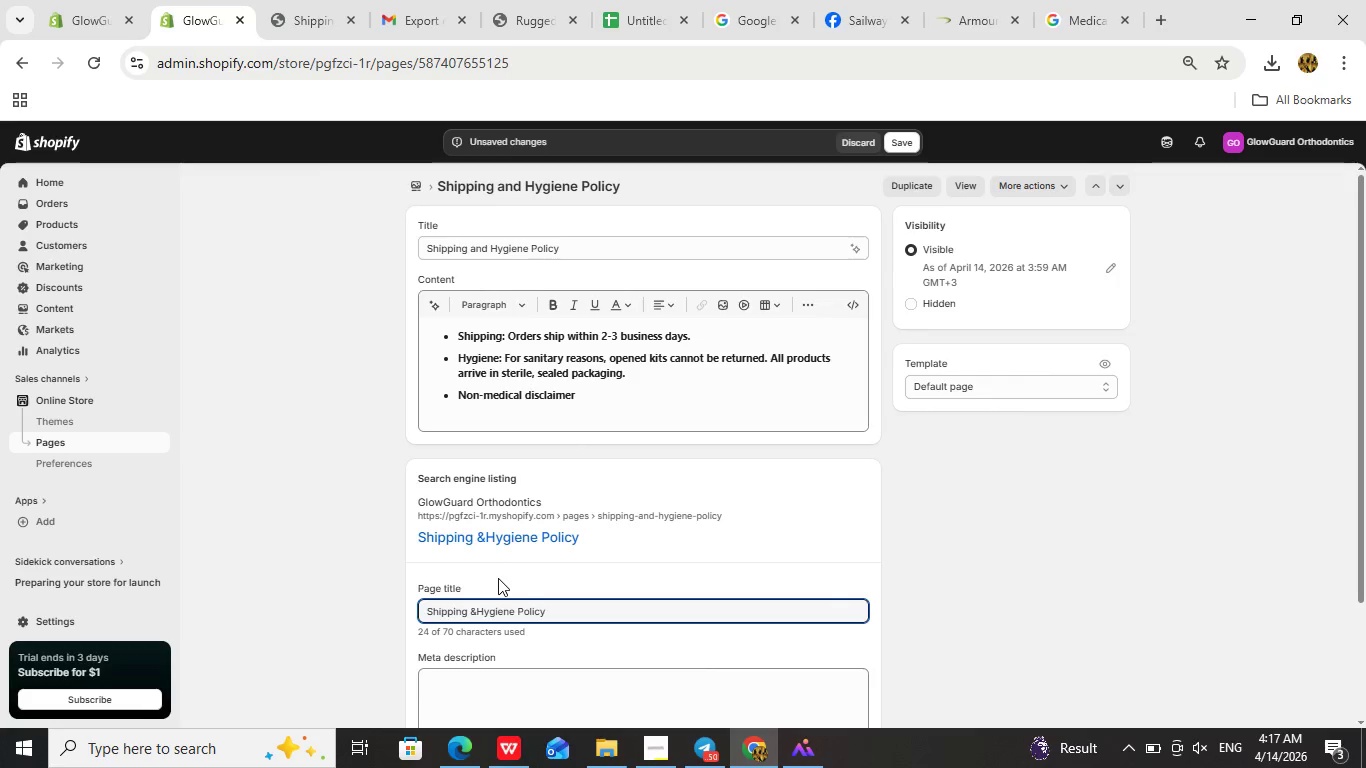 
key(Space)
 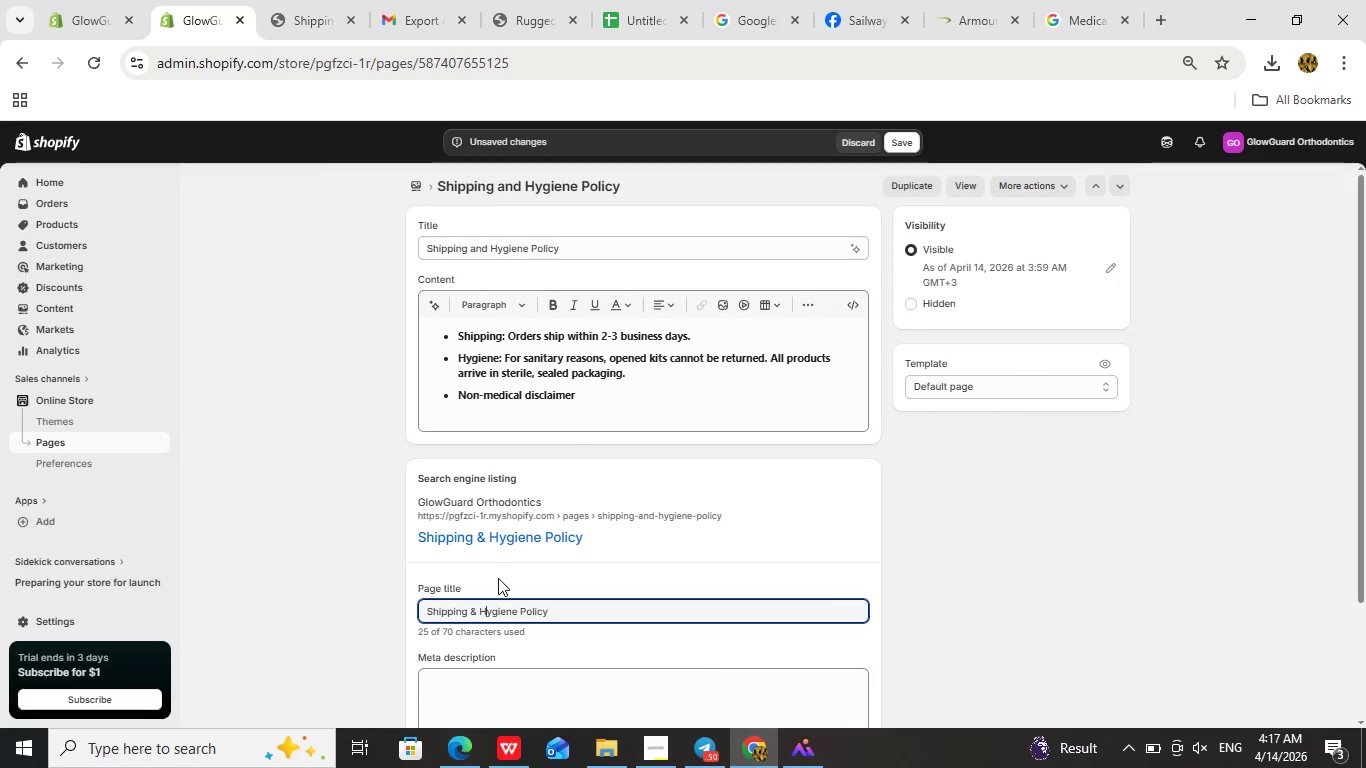 
hold_key(key=ArrowRight, duration=0.8)
 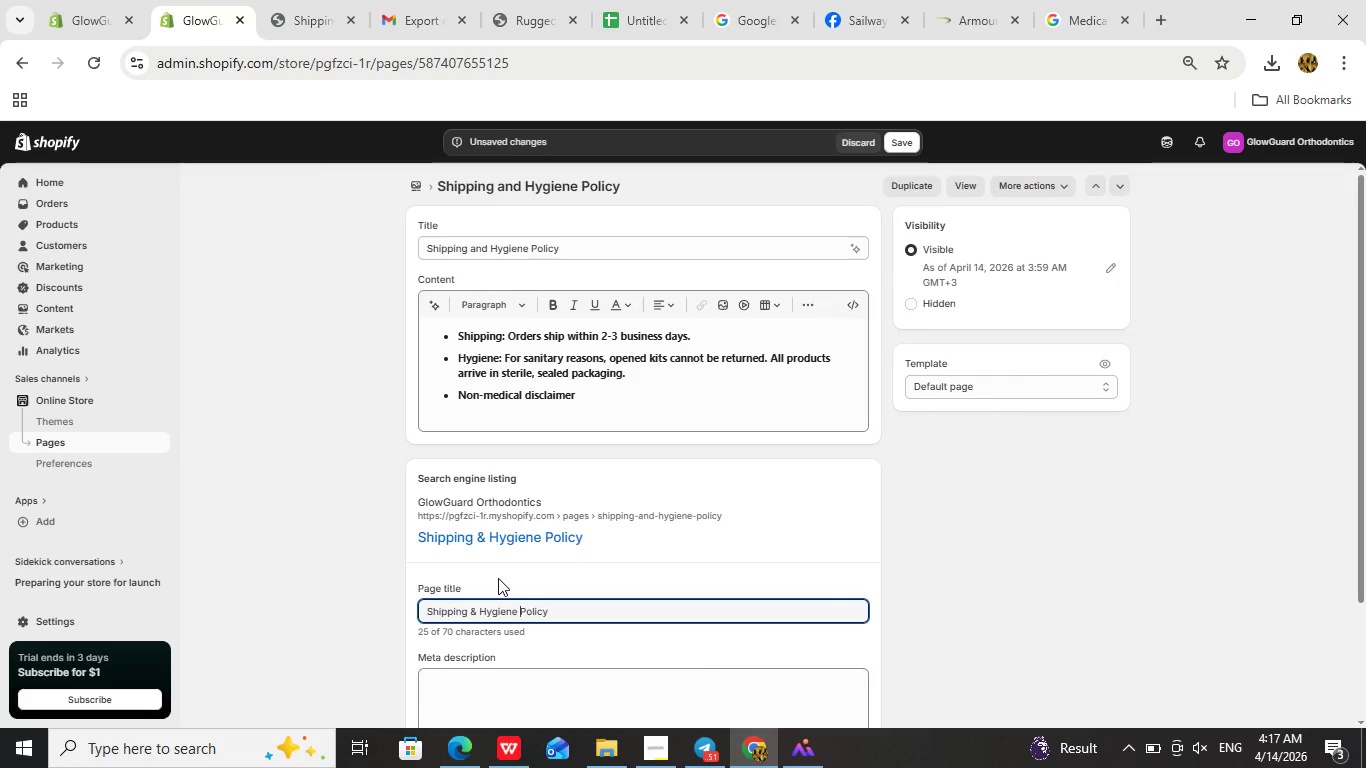 
key(ArrowRight)
 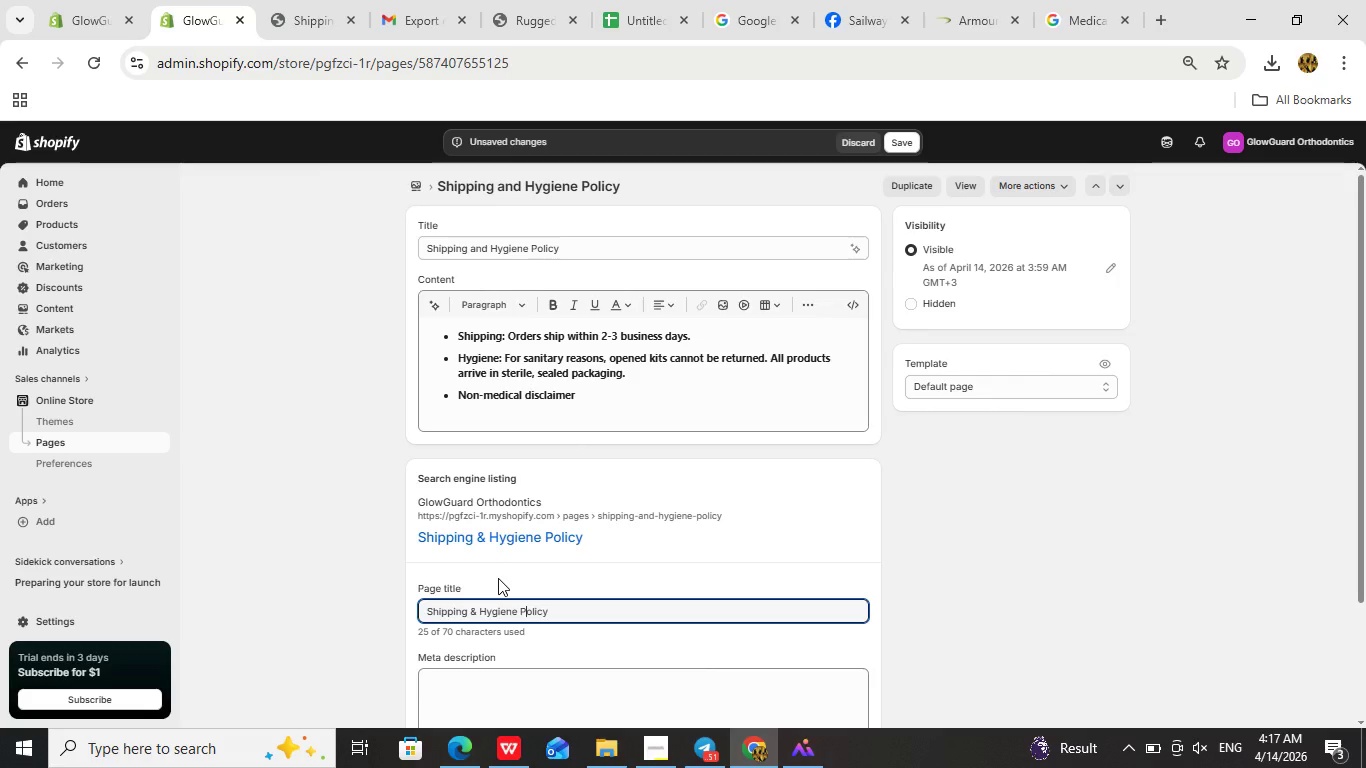 
hold_key(key=ArrowRight, duration=0.64)
 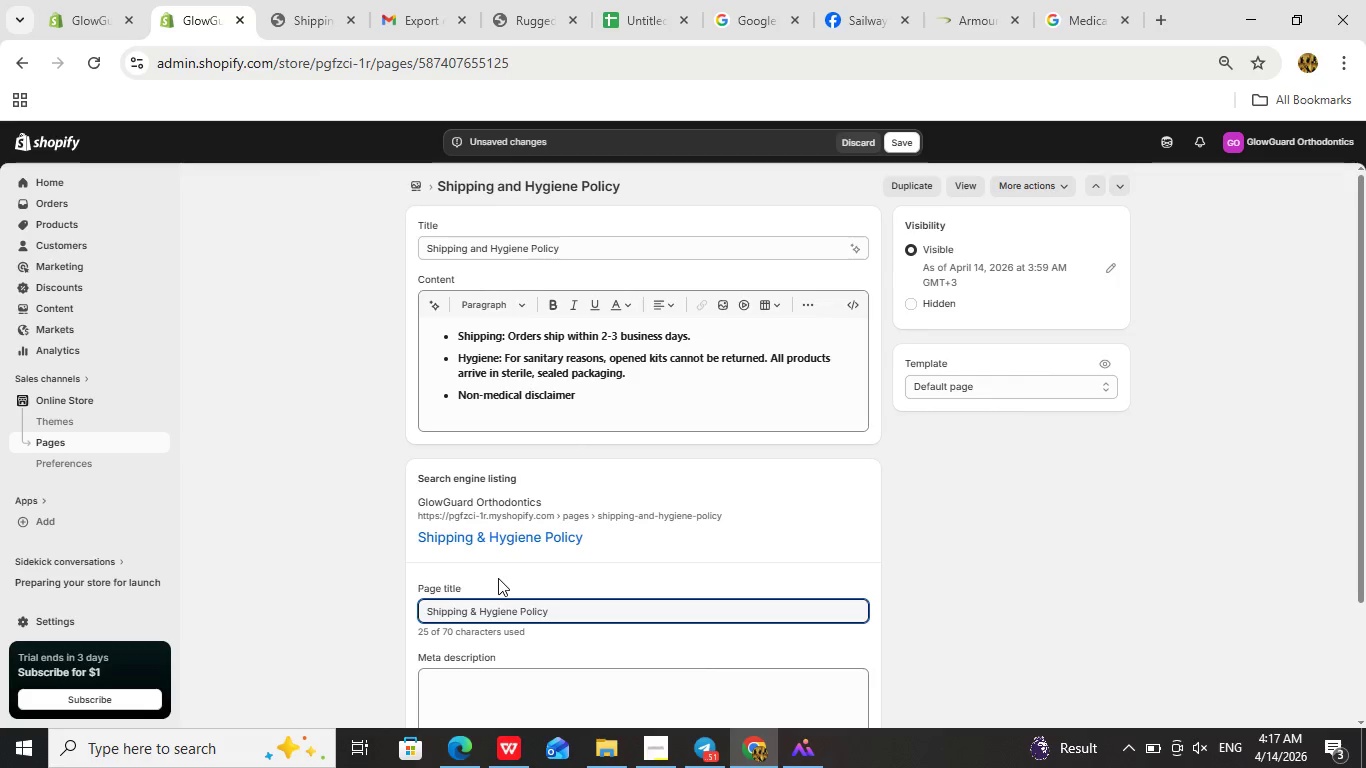 
type( | Glow)
 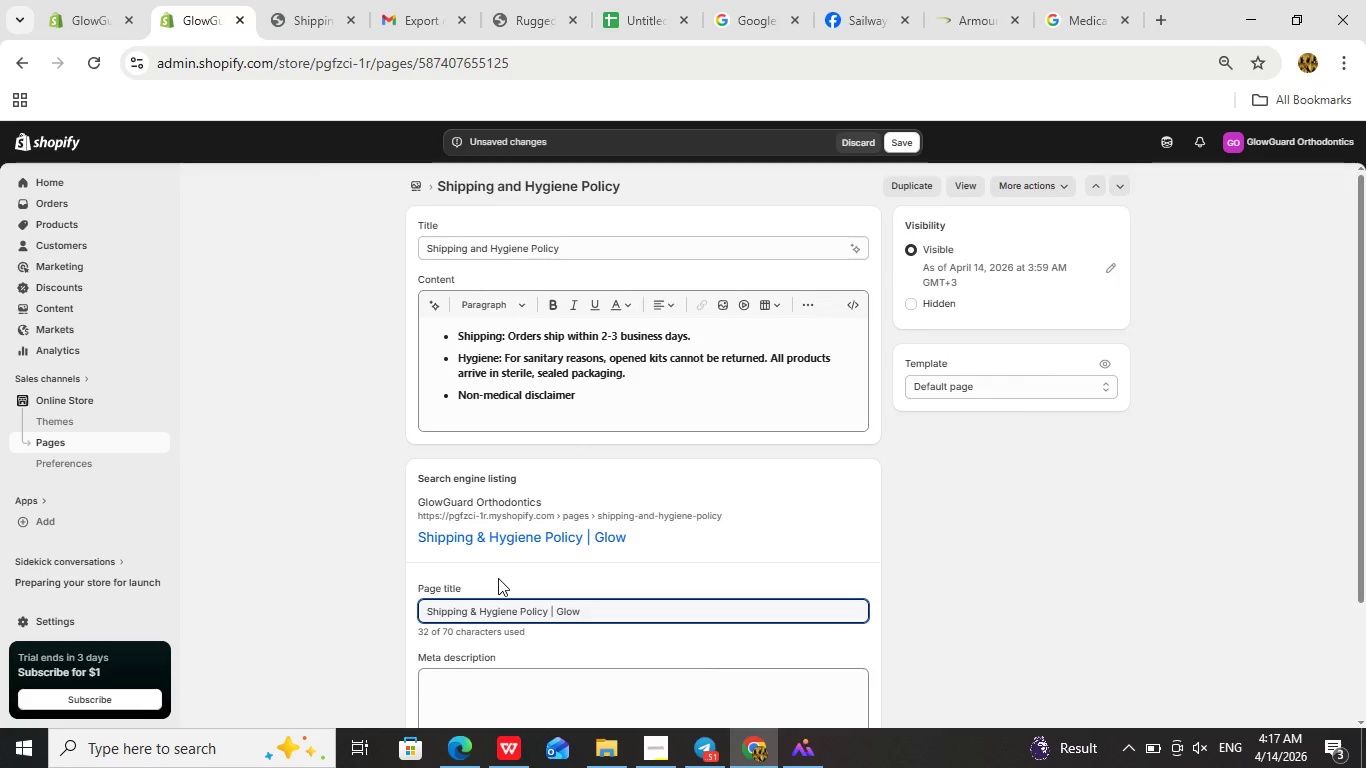 
wait(5.61)
 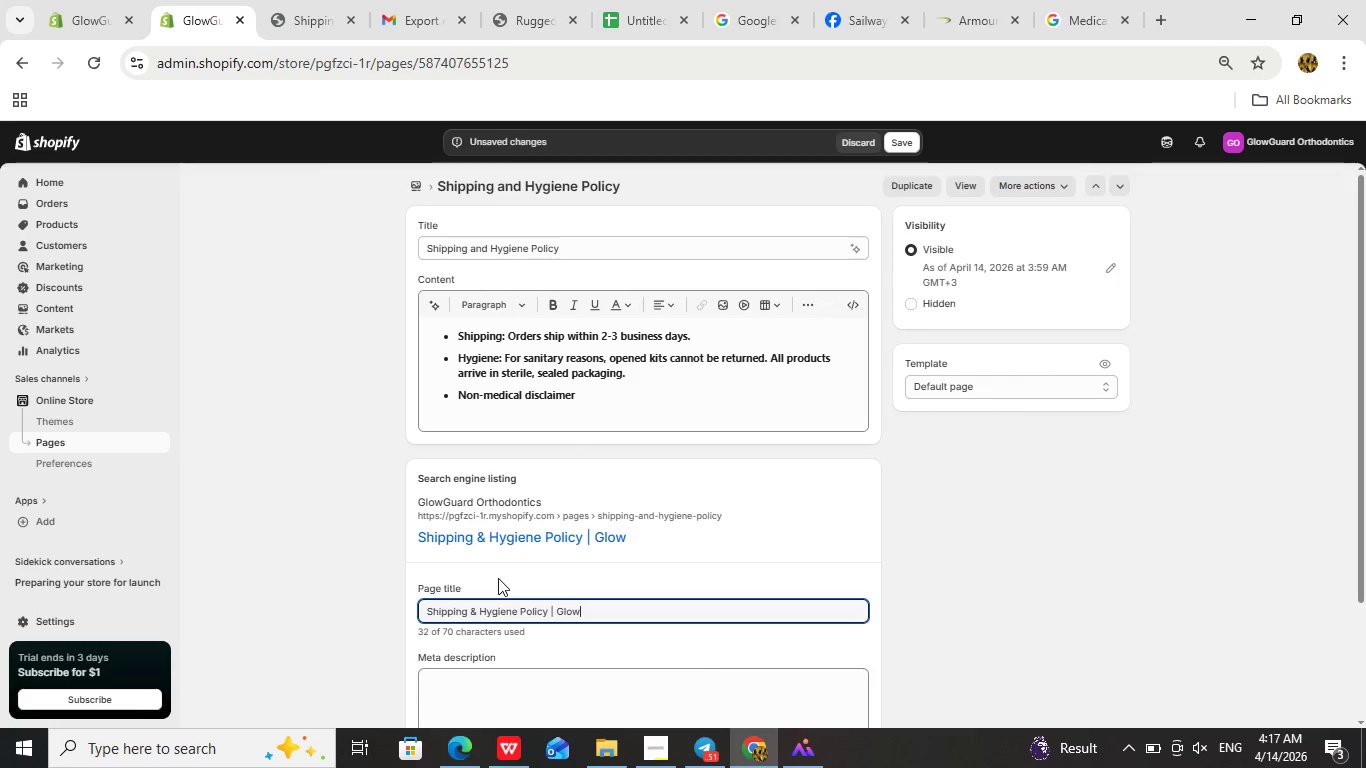 
type(Guard Orthodontics)
 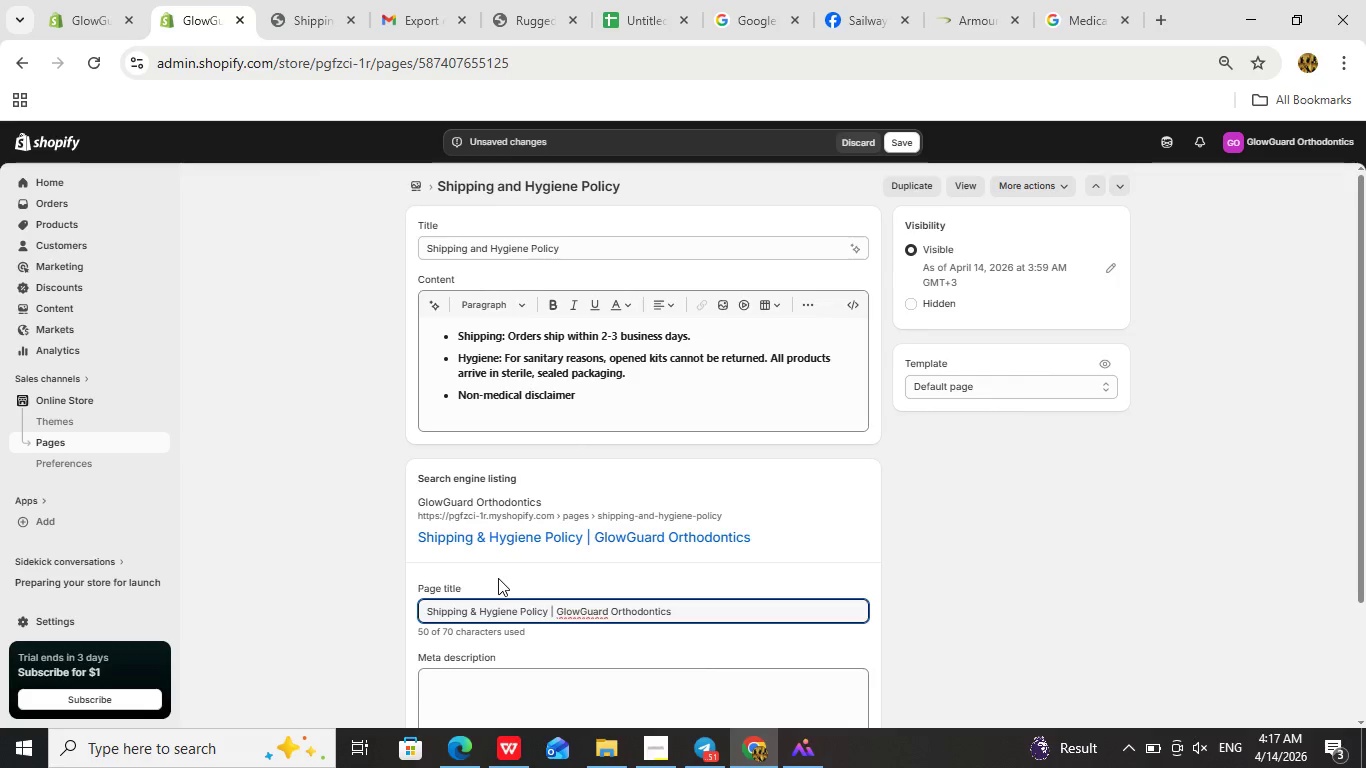 
left_click([572, 613])
 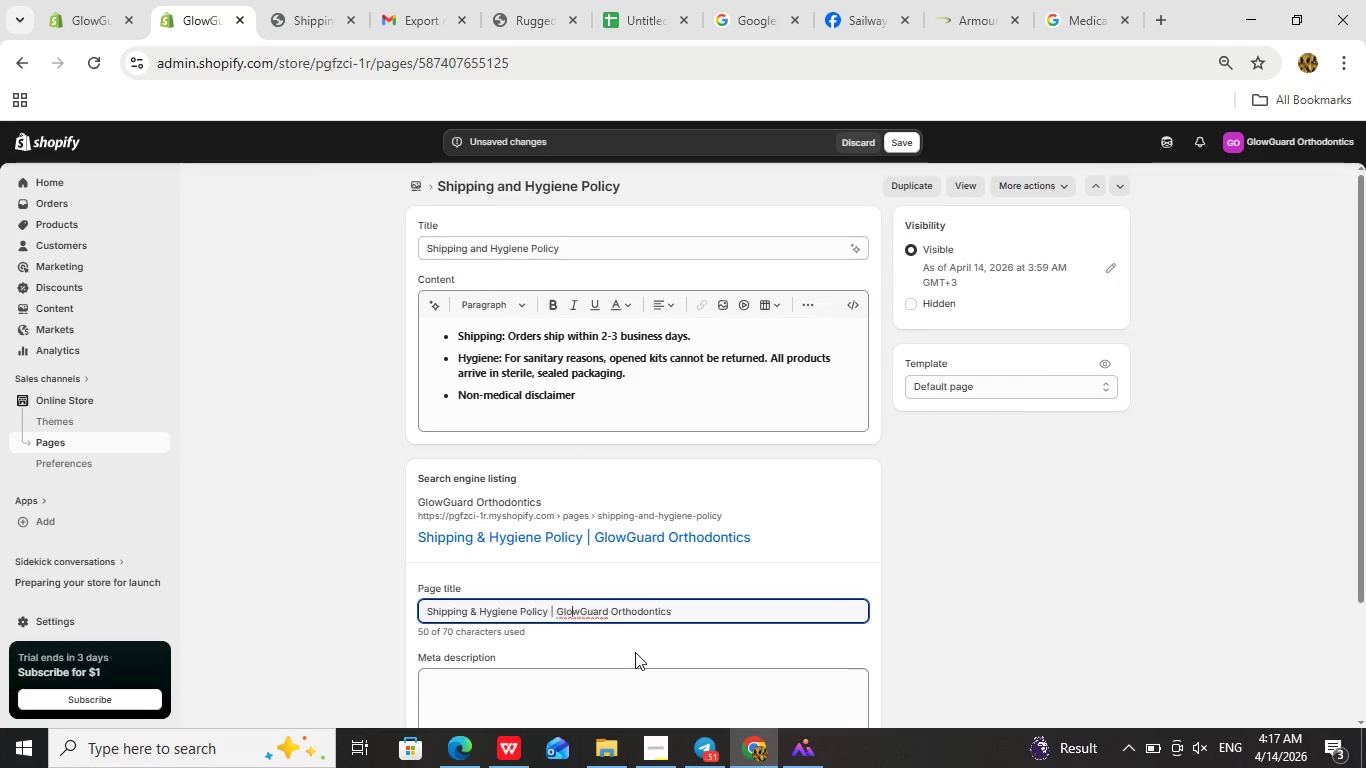 
key(Backspace)
 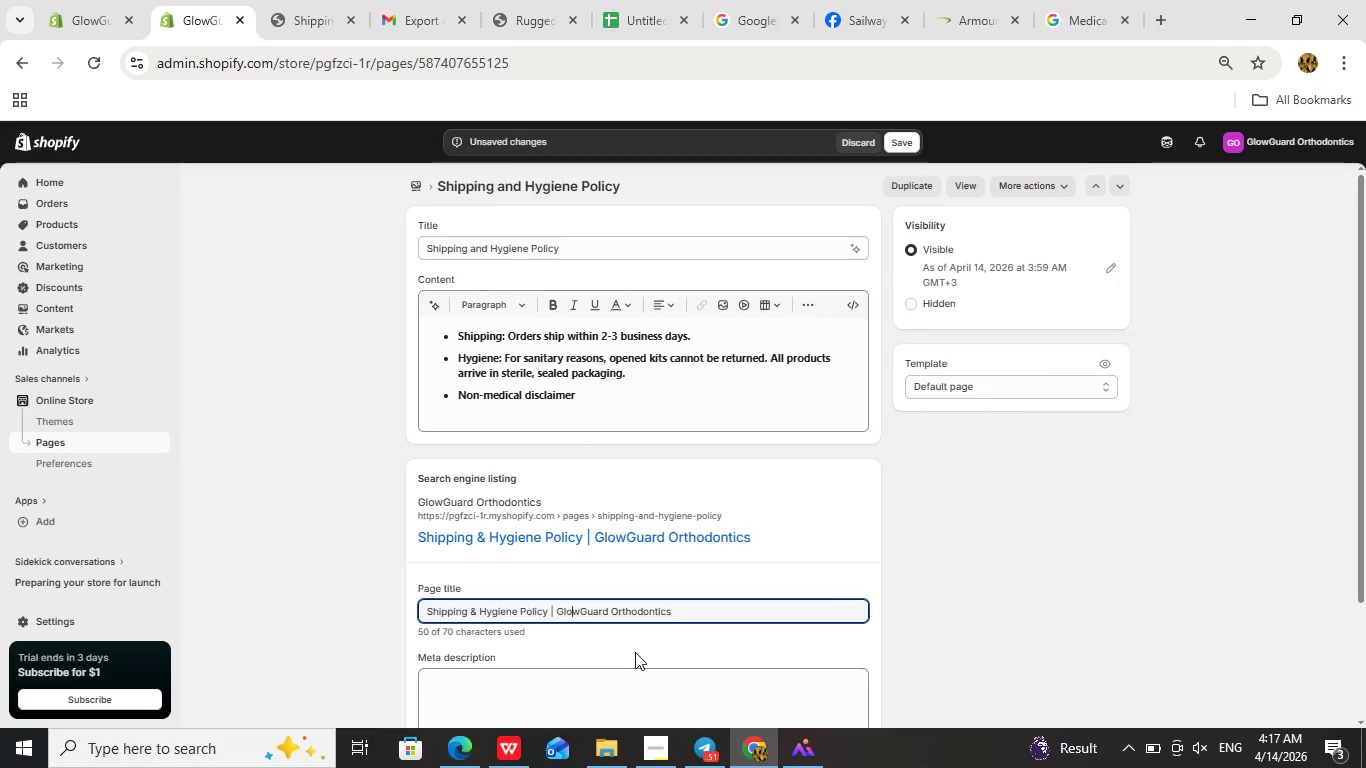 
key(O)
 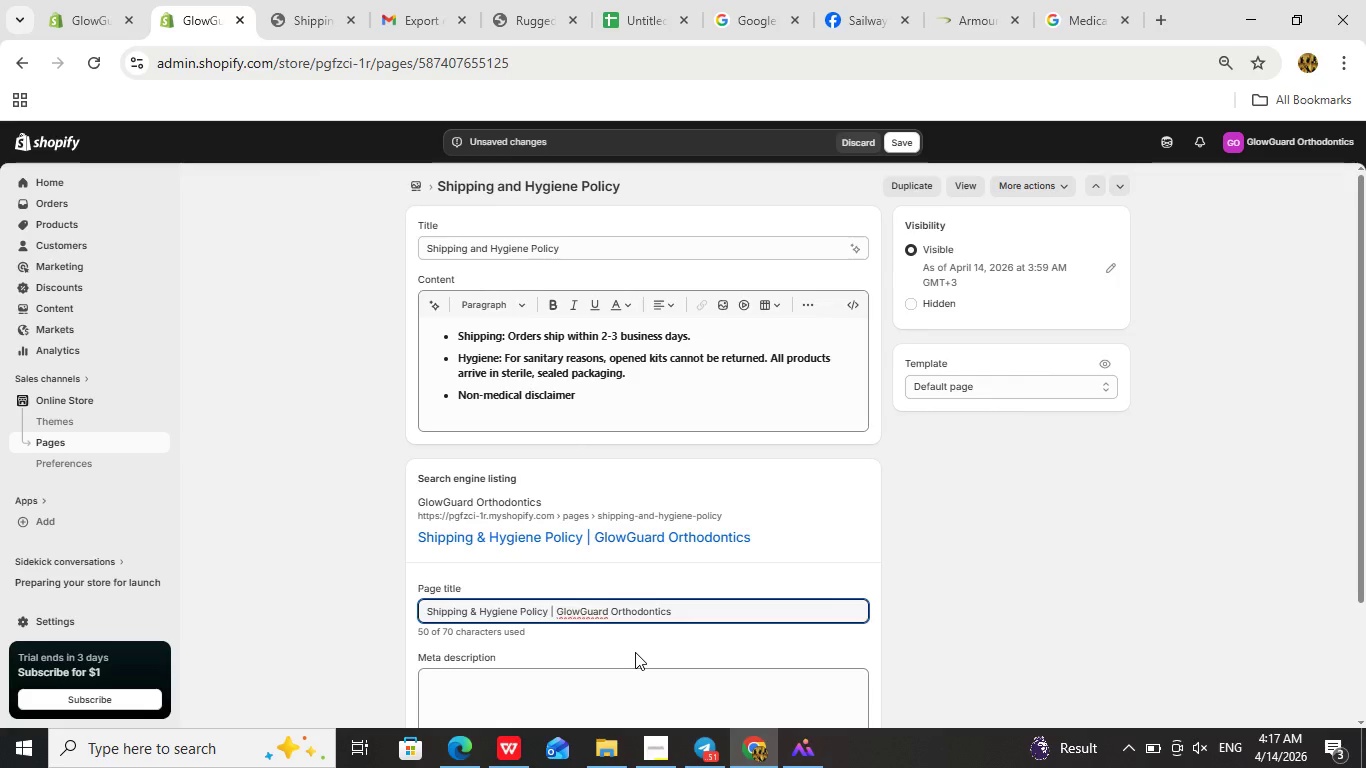 
wait(10.72)
 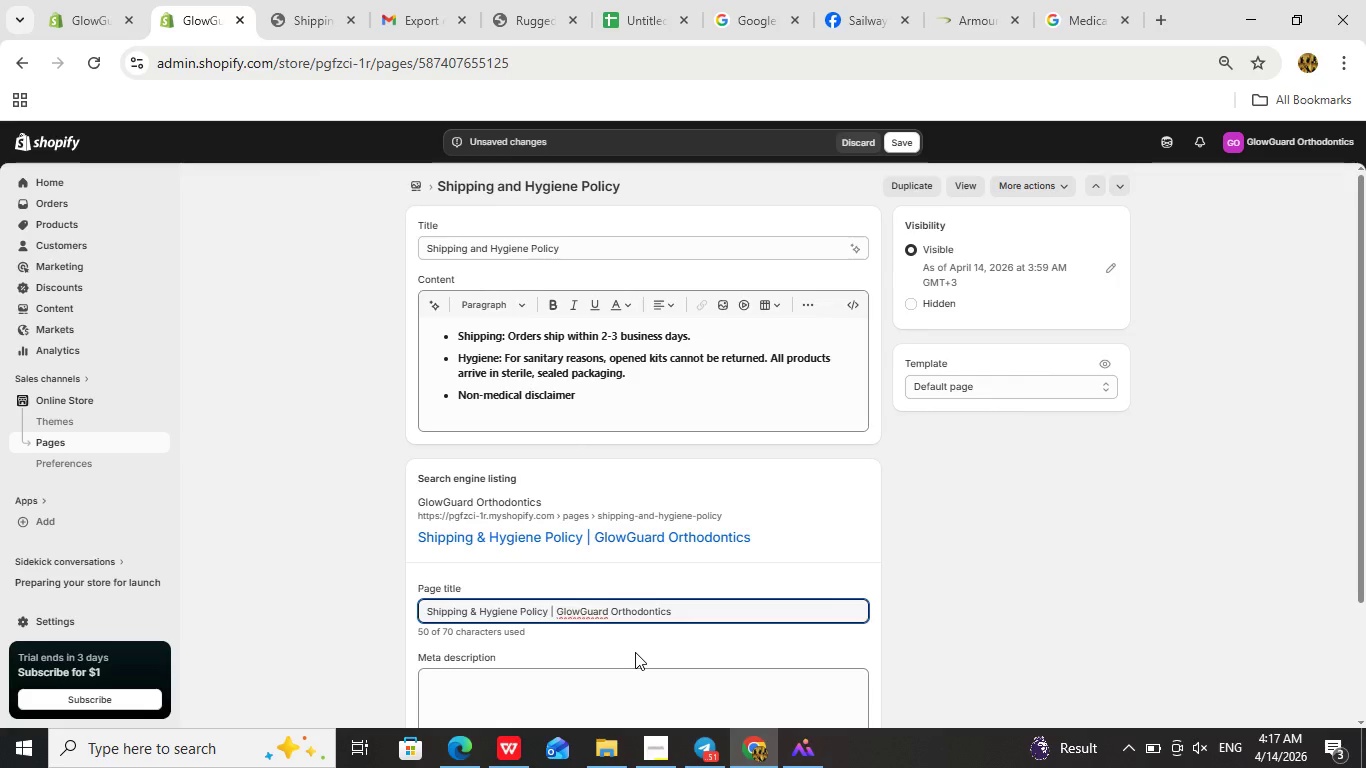 
left_click_drag(start_coordinate=[663, 752], to_coordinate=[668, 754])